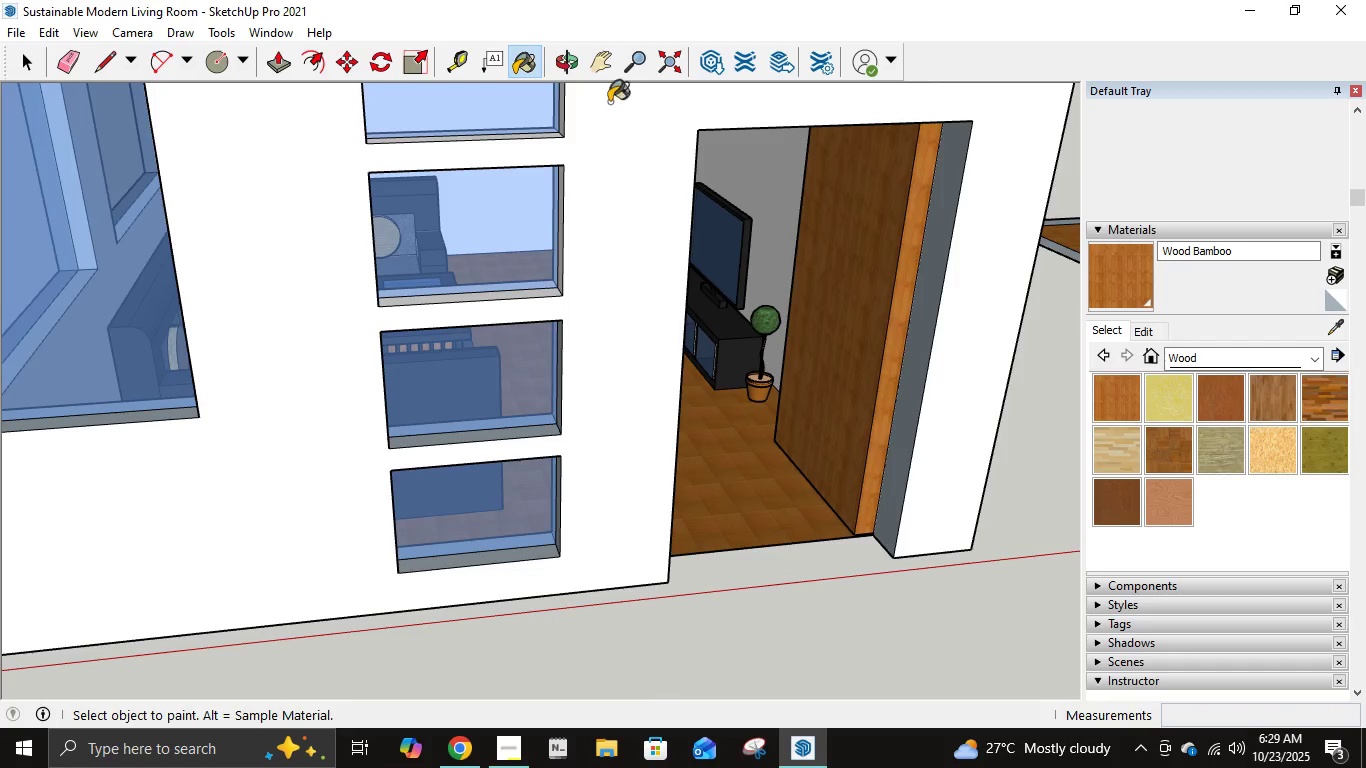 
left_click([597, 74])
 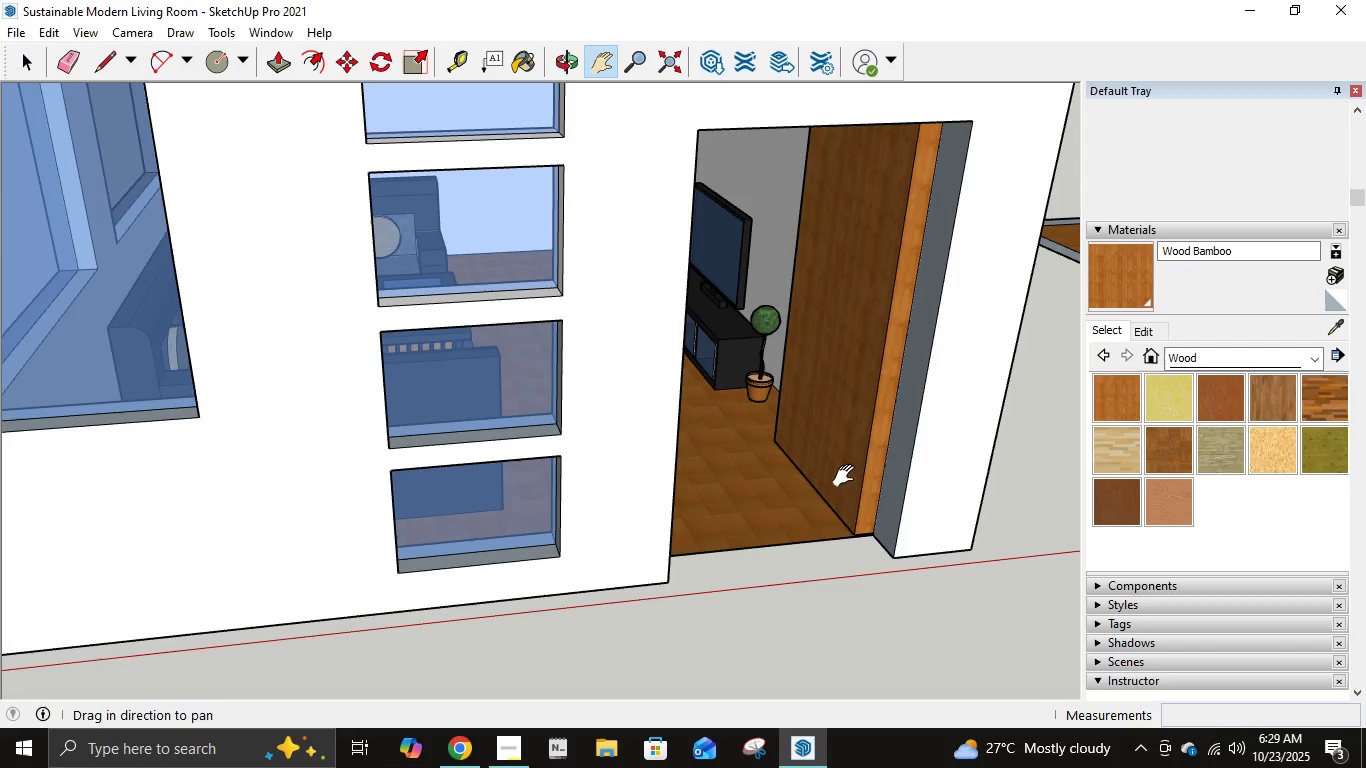 
left_click([848, 476])
 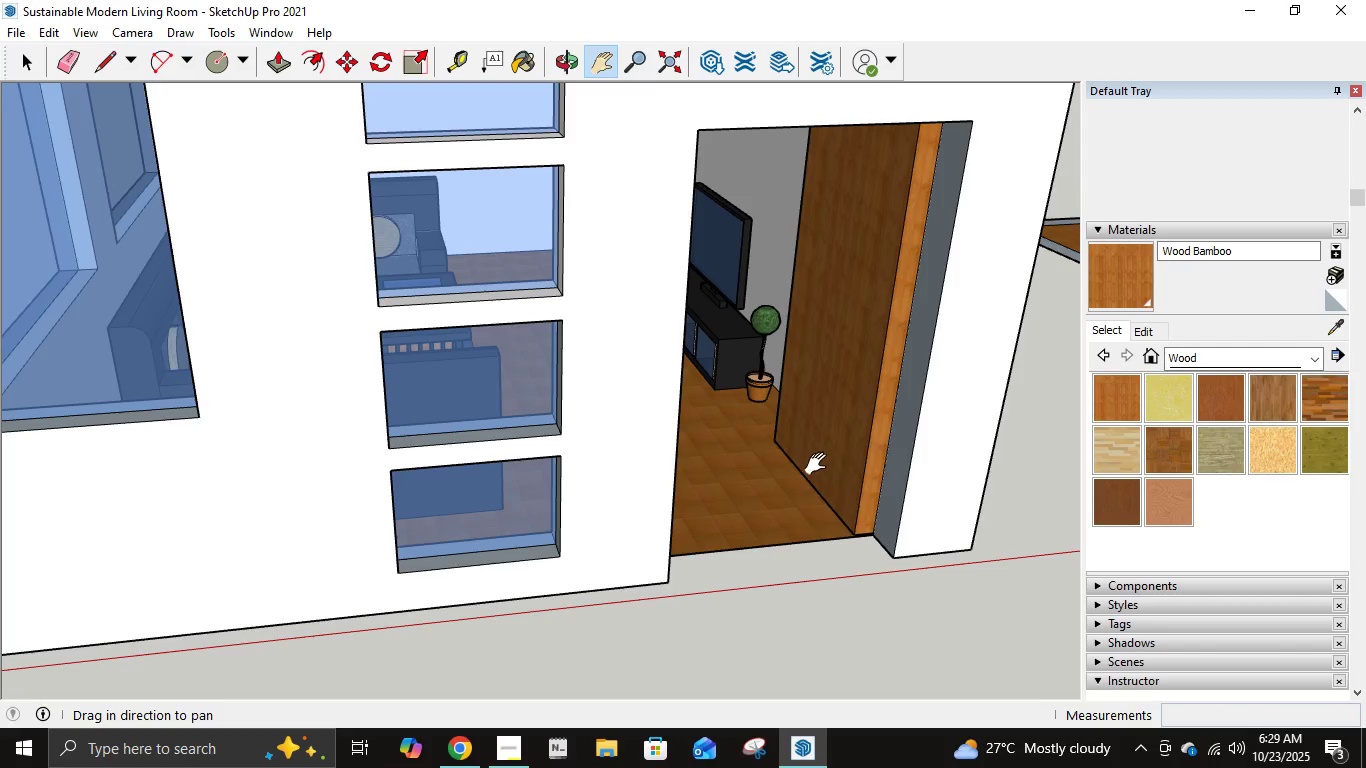 
scroll: coordinate [687, 412], scroll_direction: up, amount: 13.0
 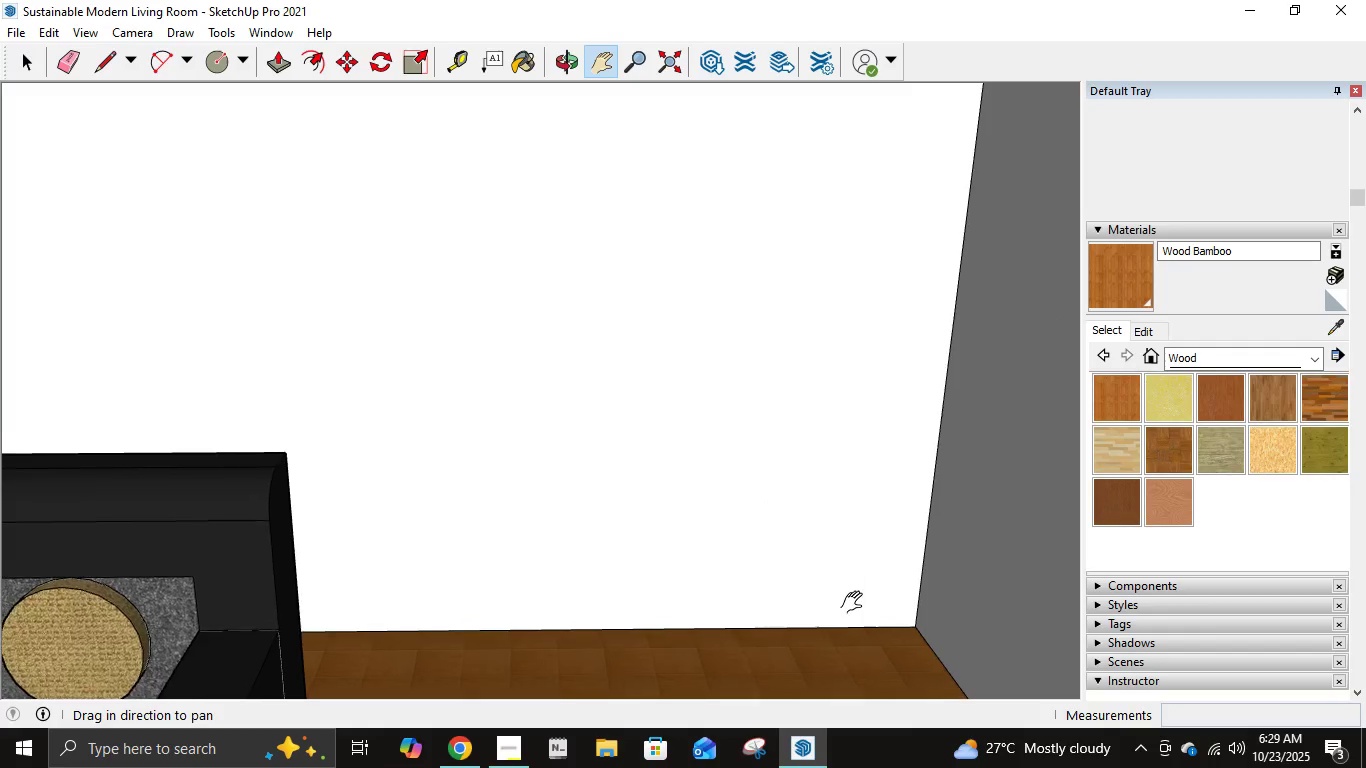 
scroll: coordinate [699, 492], scroll_direction: down, amount: 1.0
 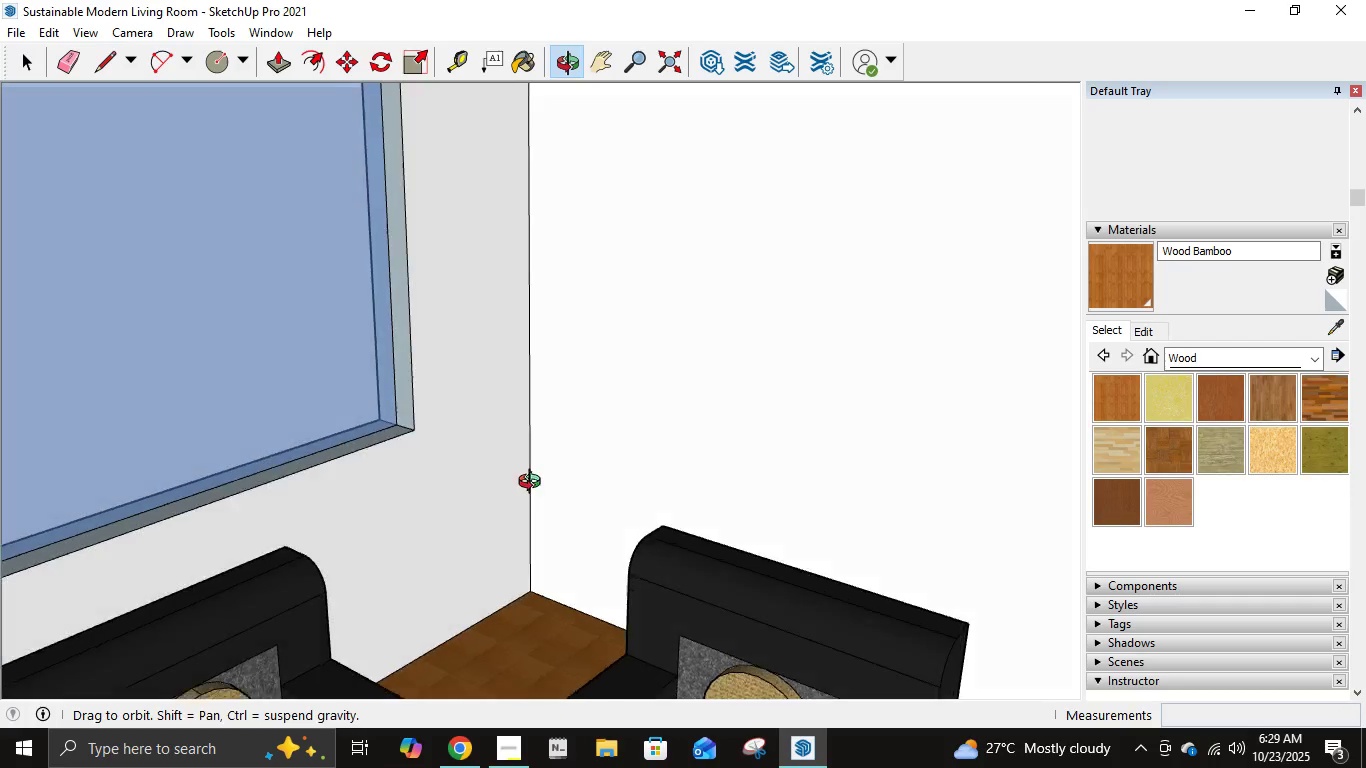 
wait(11.44)
 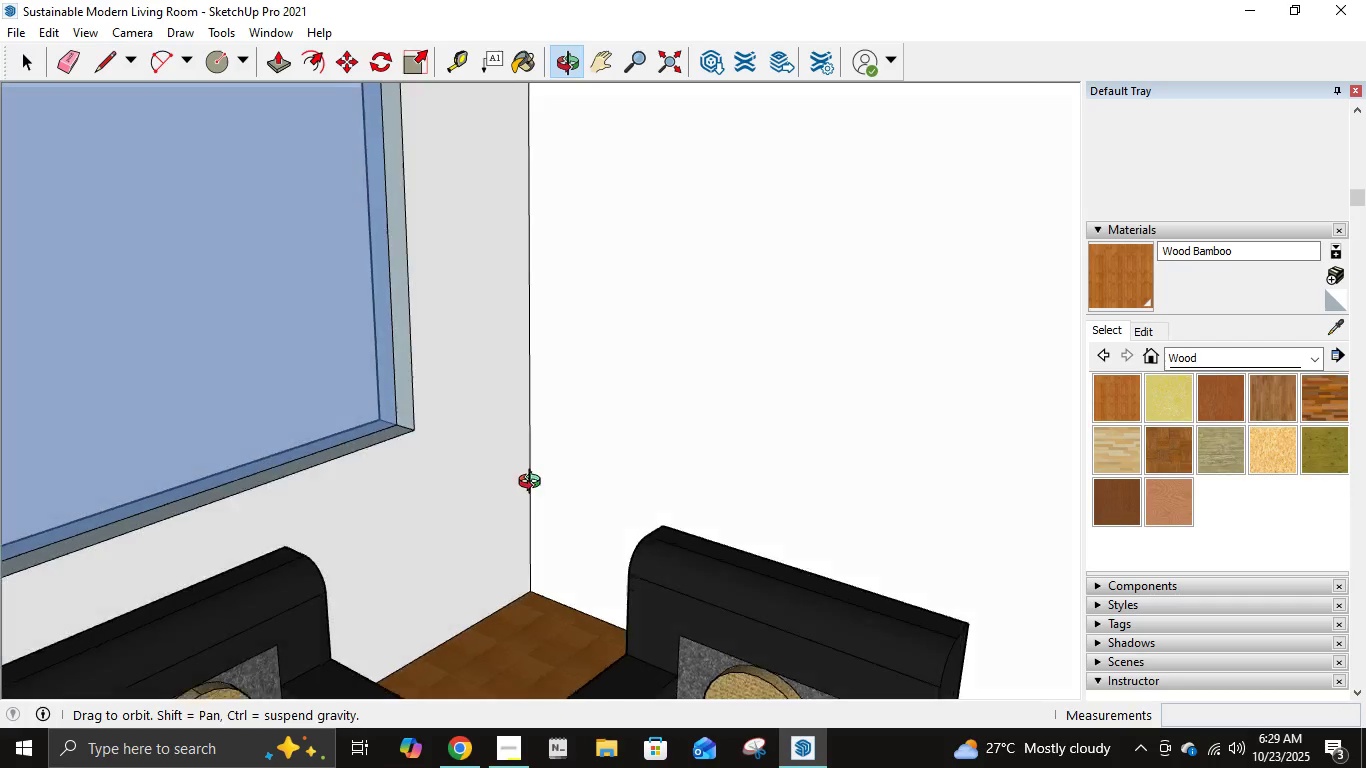 
left_click([111, 61])
 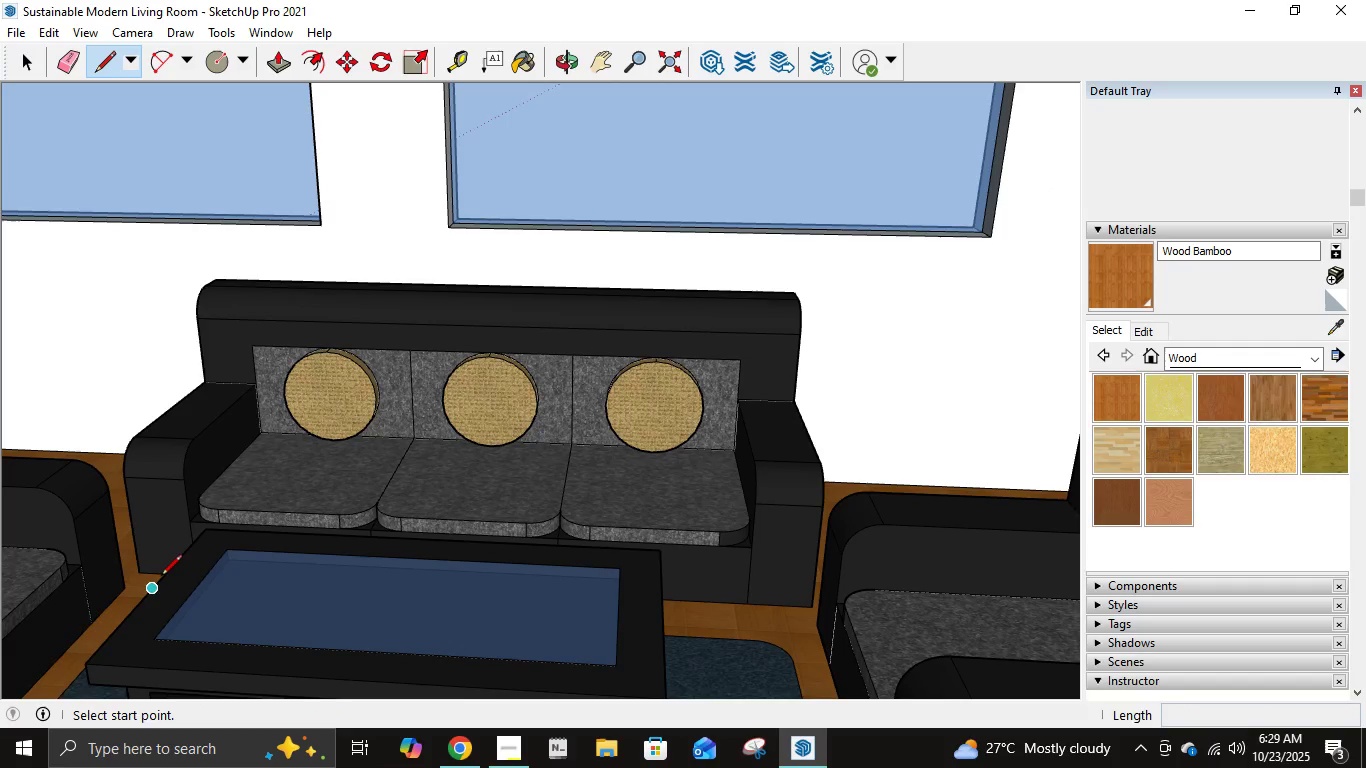 
left_click([161, 577])
 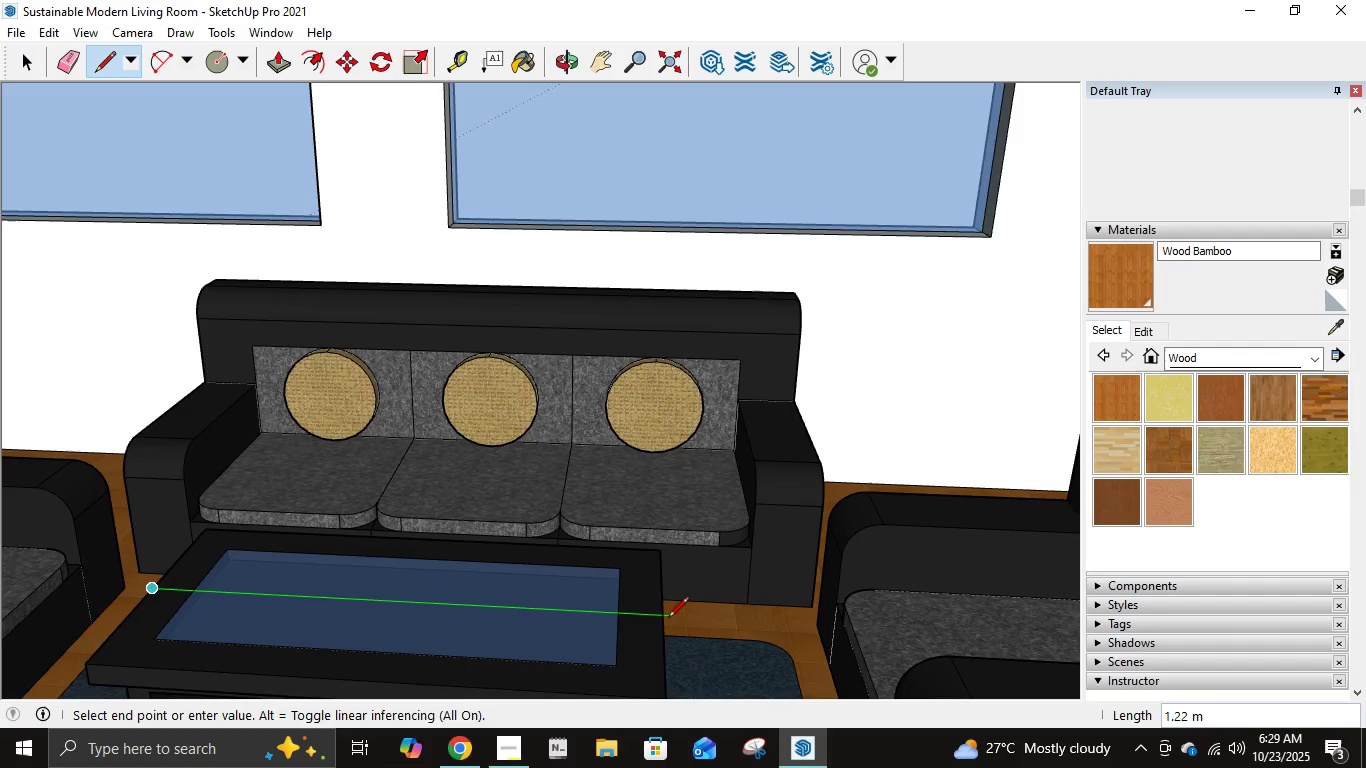 
left_click([665, 617])
 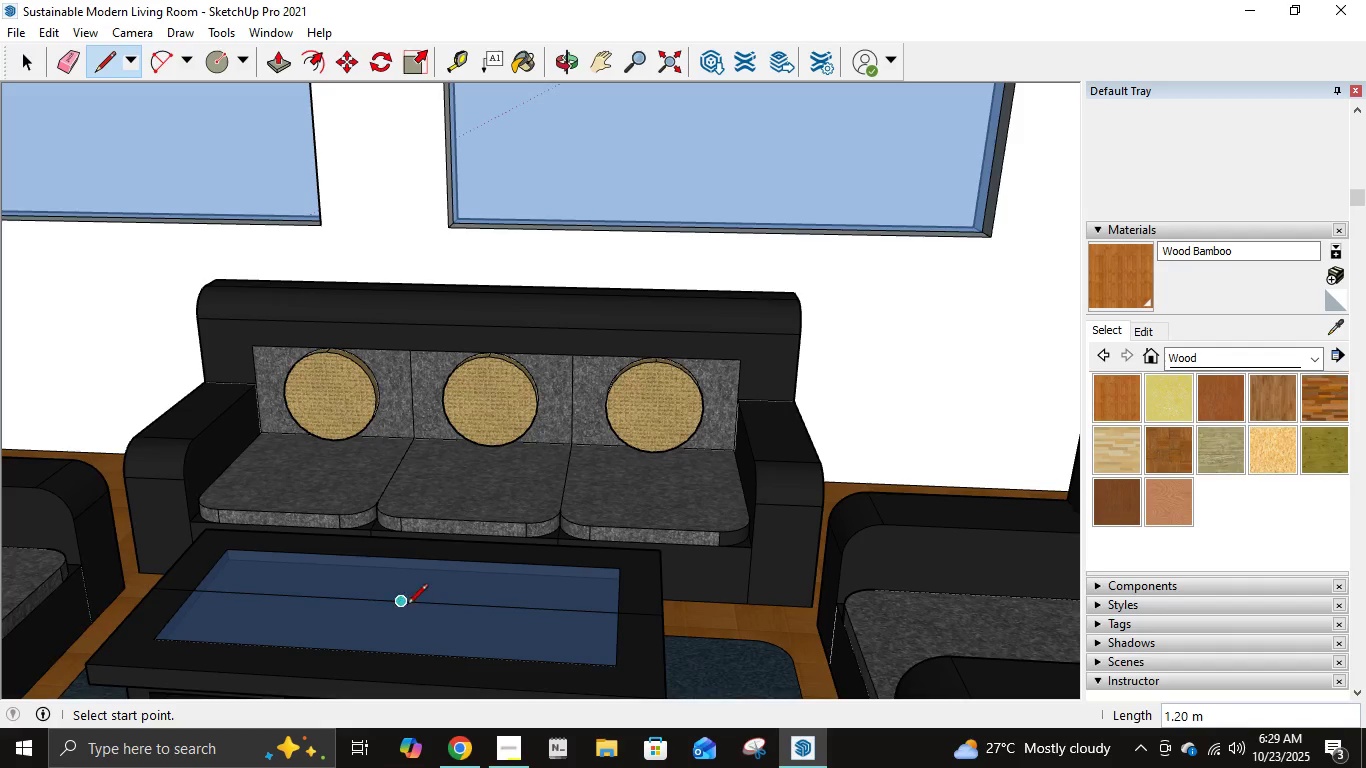 
left_click([400, 606])
 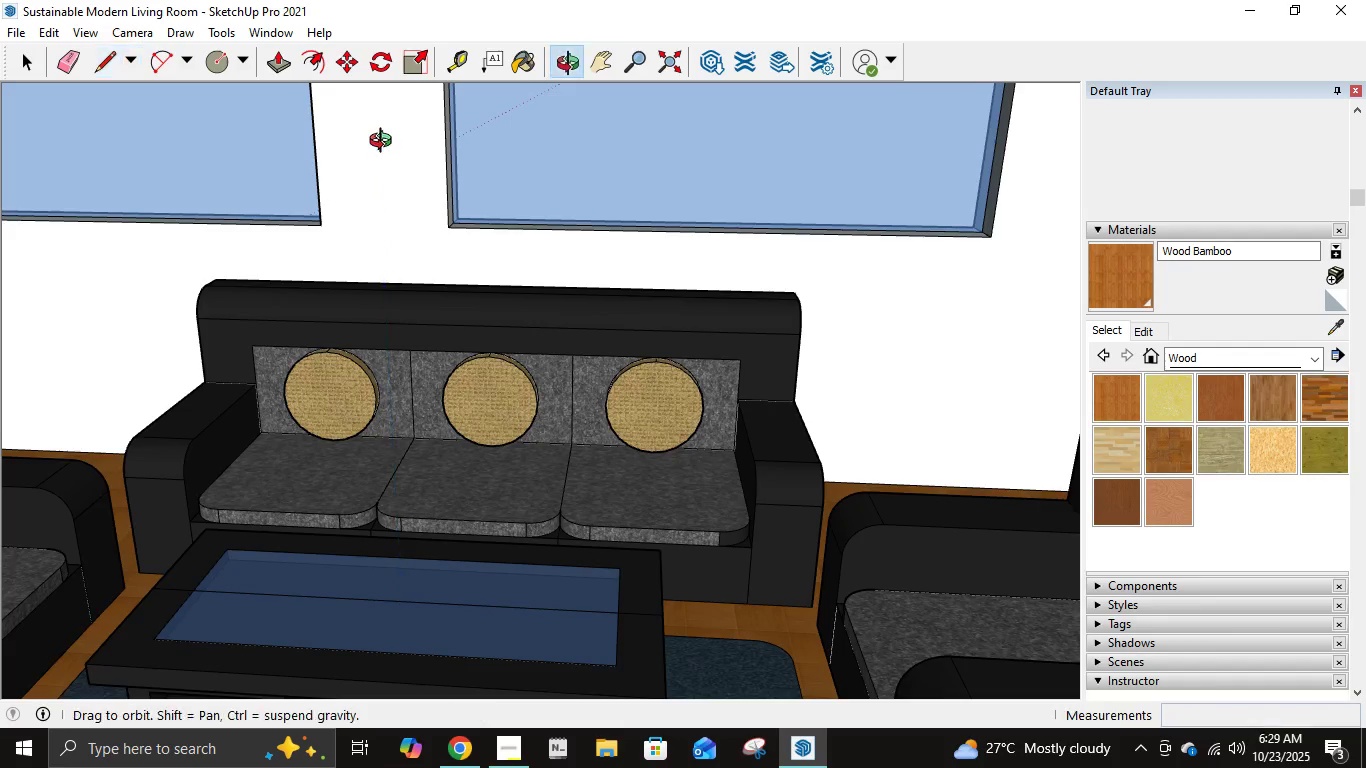 
wait(7.33)
 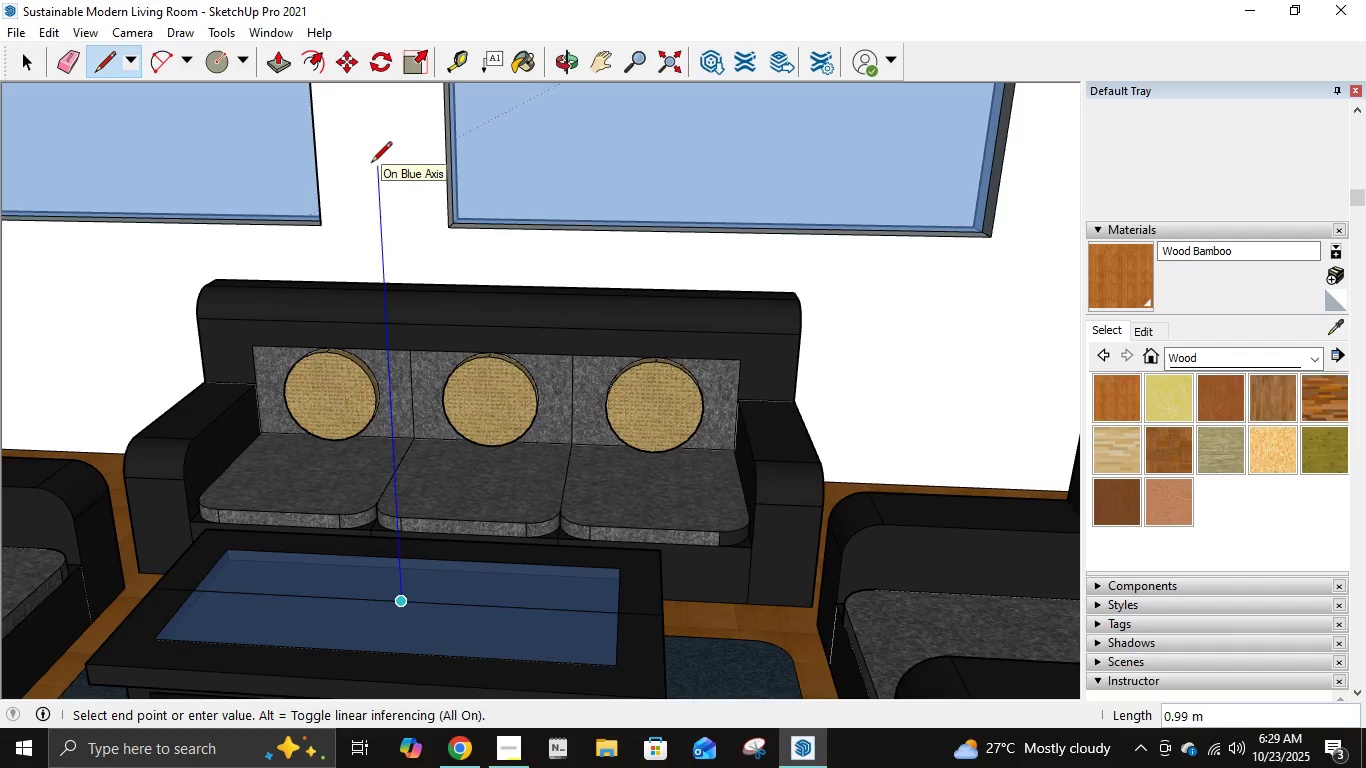 
left_click([593, 52])
 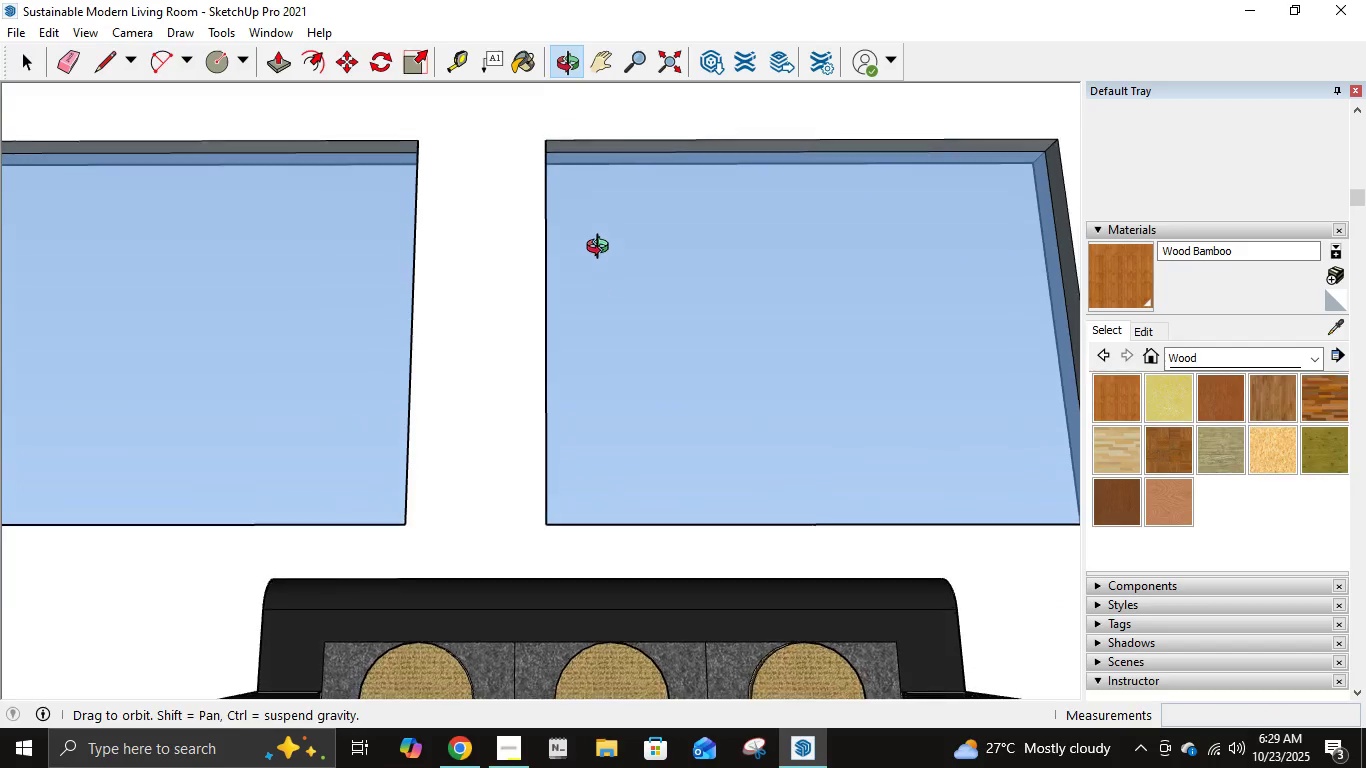 
wait(7.83)
 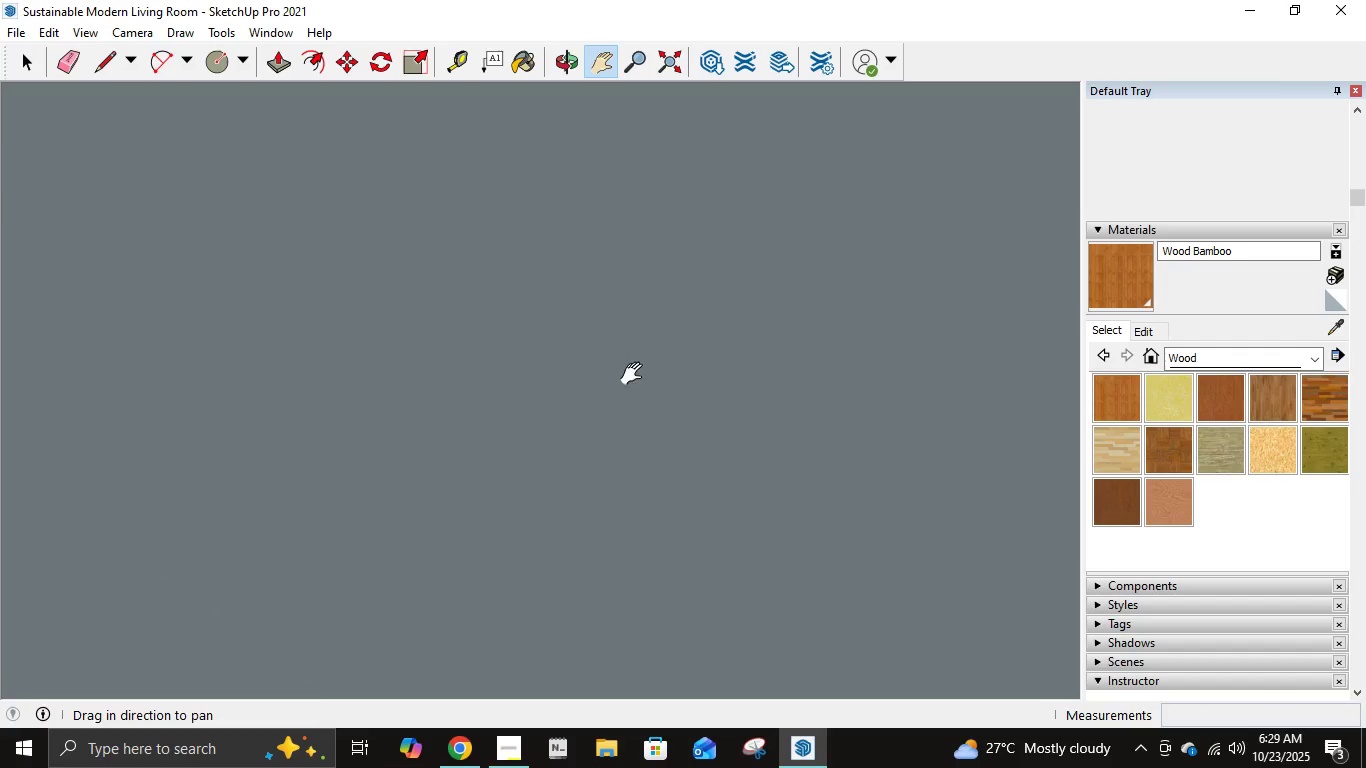 
key(L)
 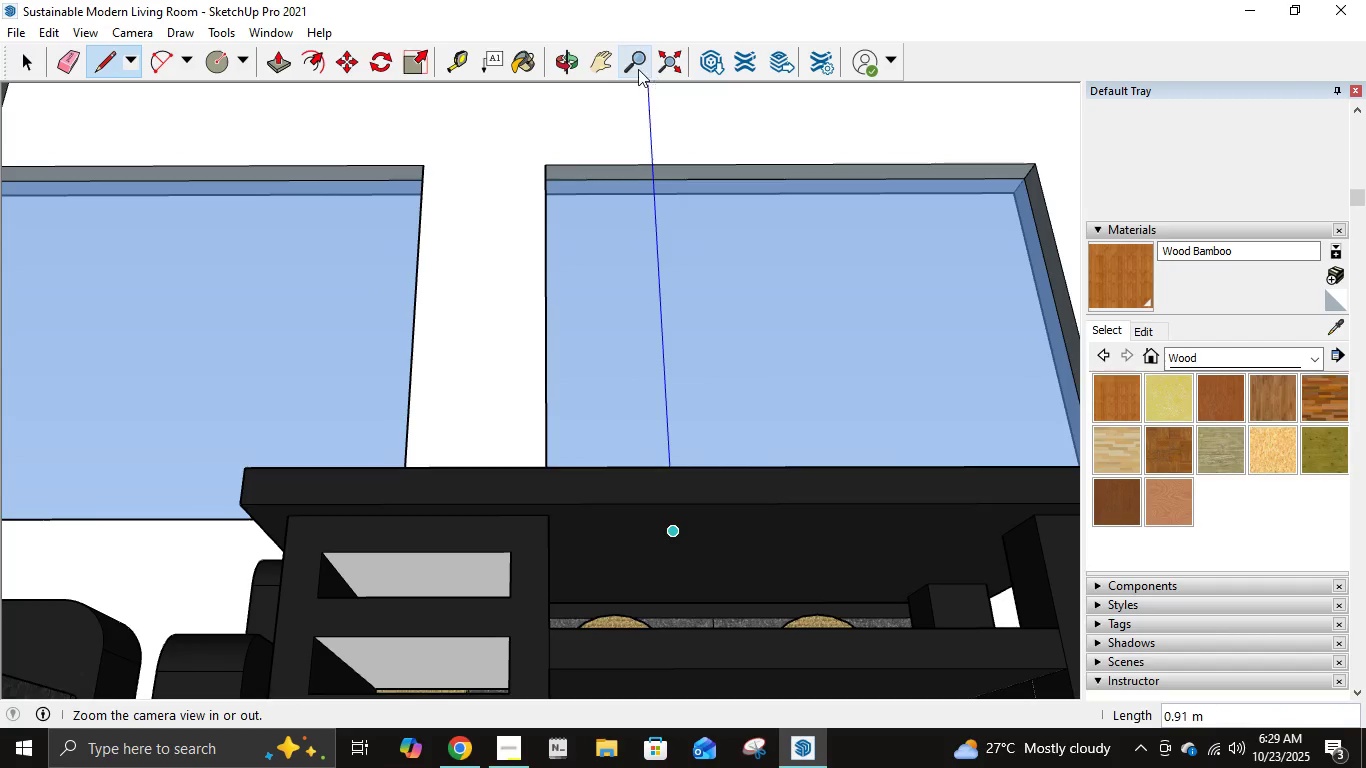 
left_click([610, 70])
 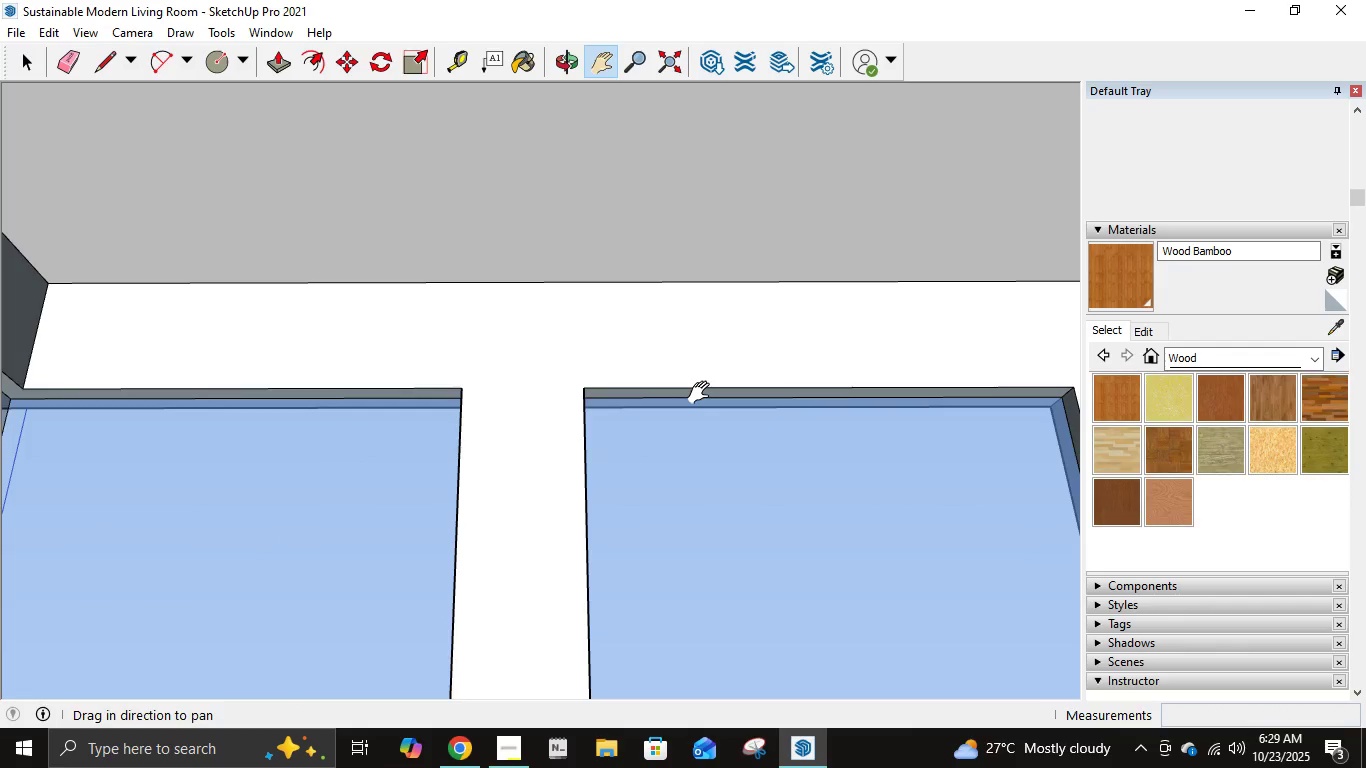 
key(L)
 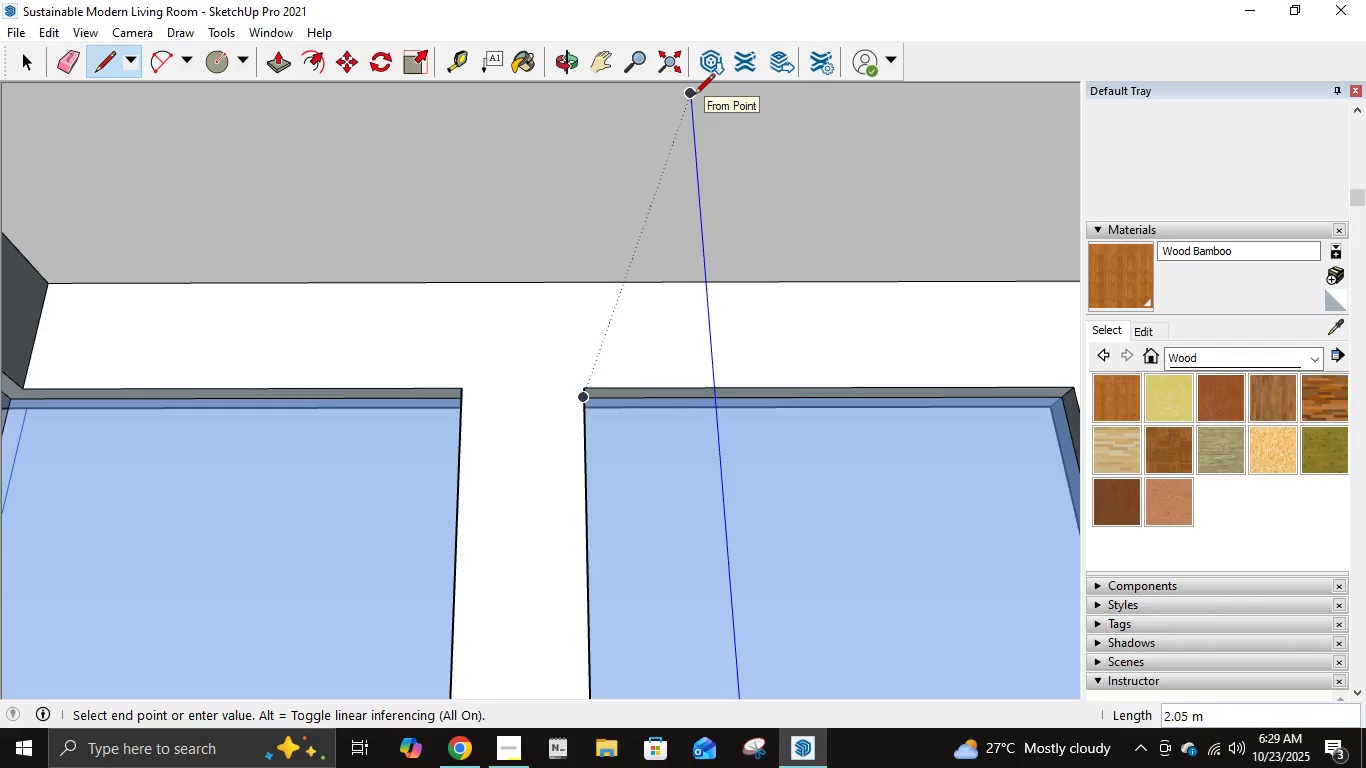 
left_click([594, 64])
 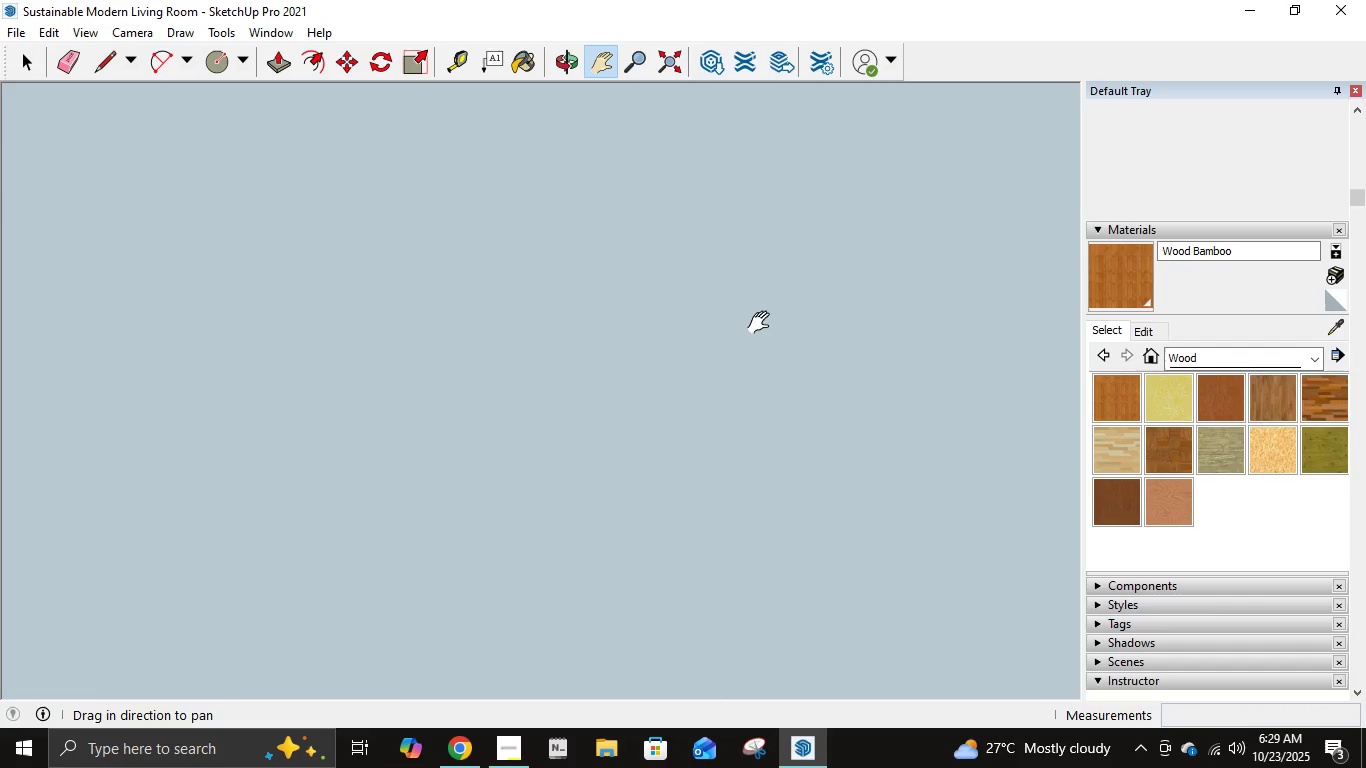 
wait(5.02)
 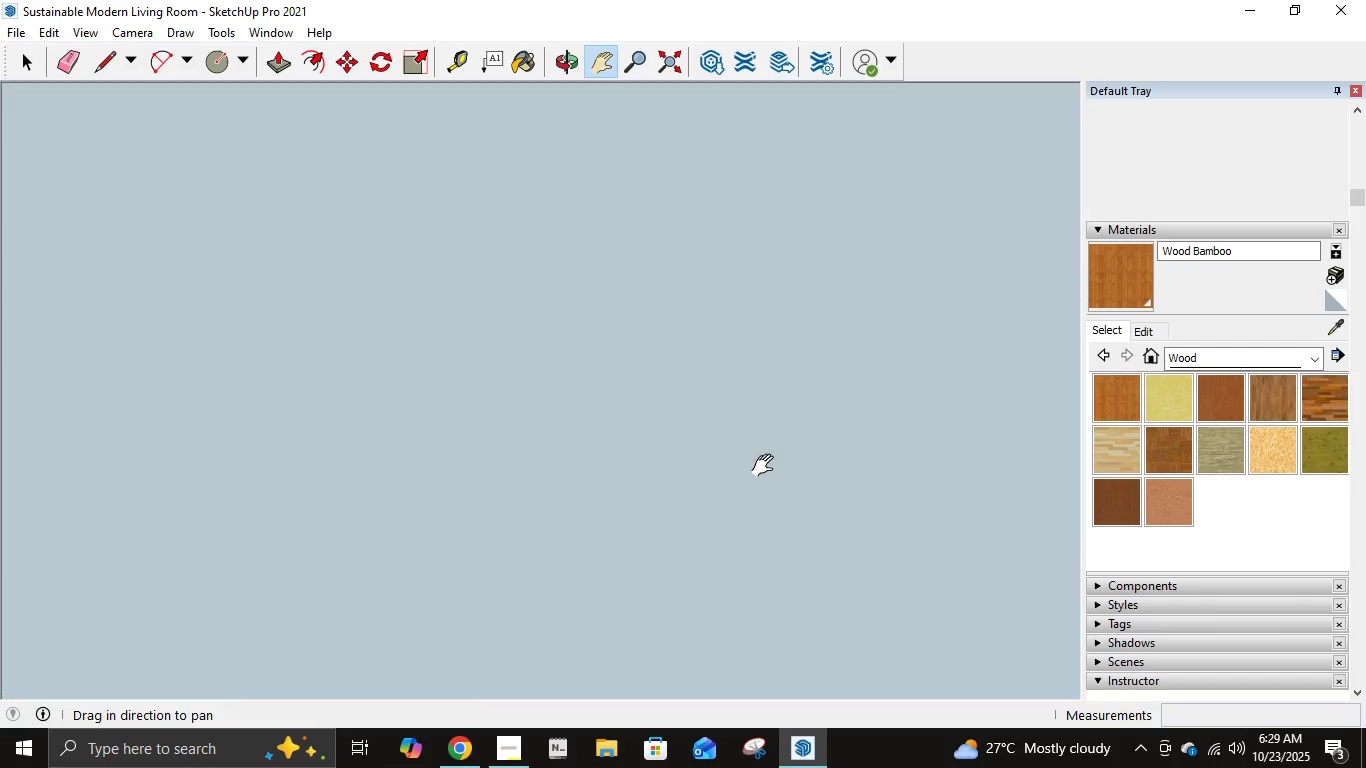 
scroll: coordinate [754, 513], scroll_direction: up, amount: 13.0
 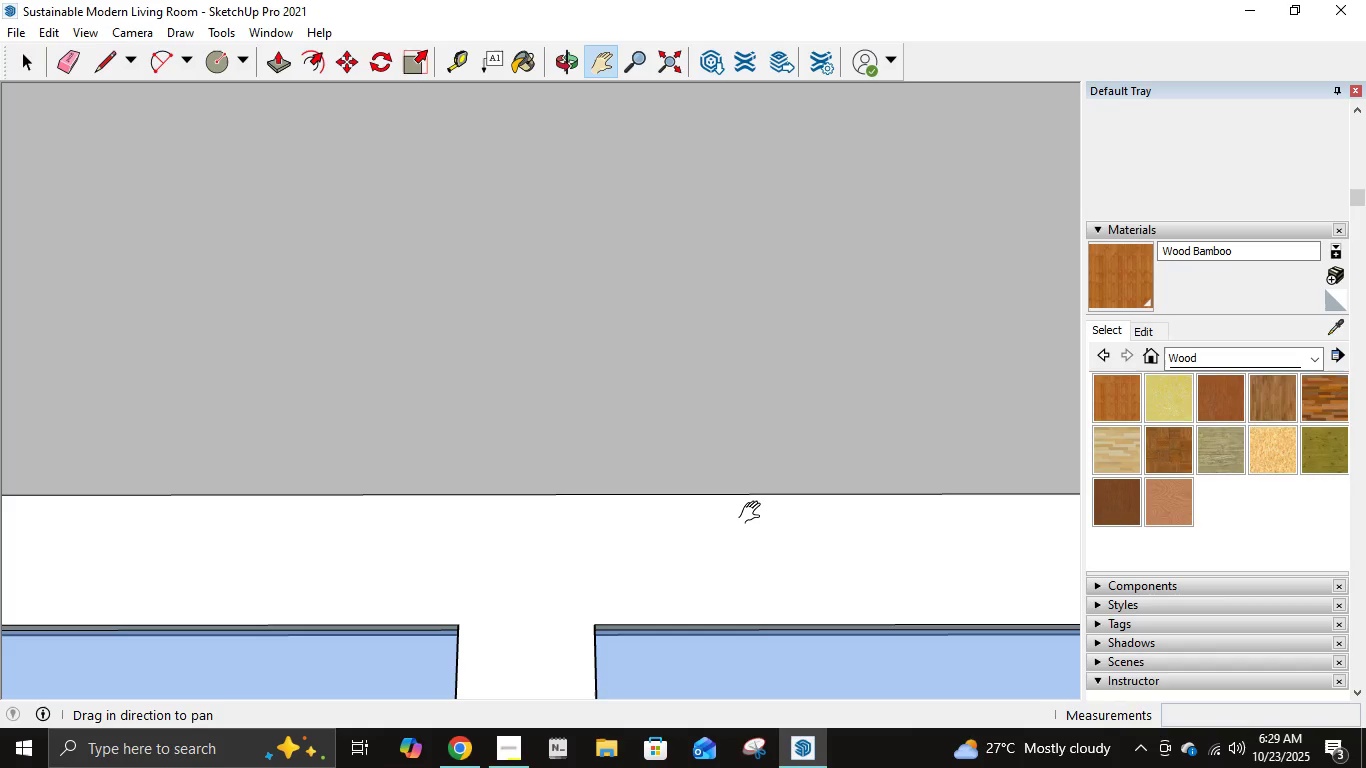 
scroll: coordinate [754, 513], scroll_direction: down, amount: 1.0
 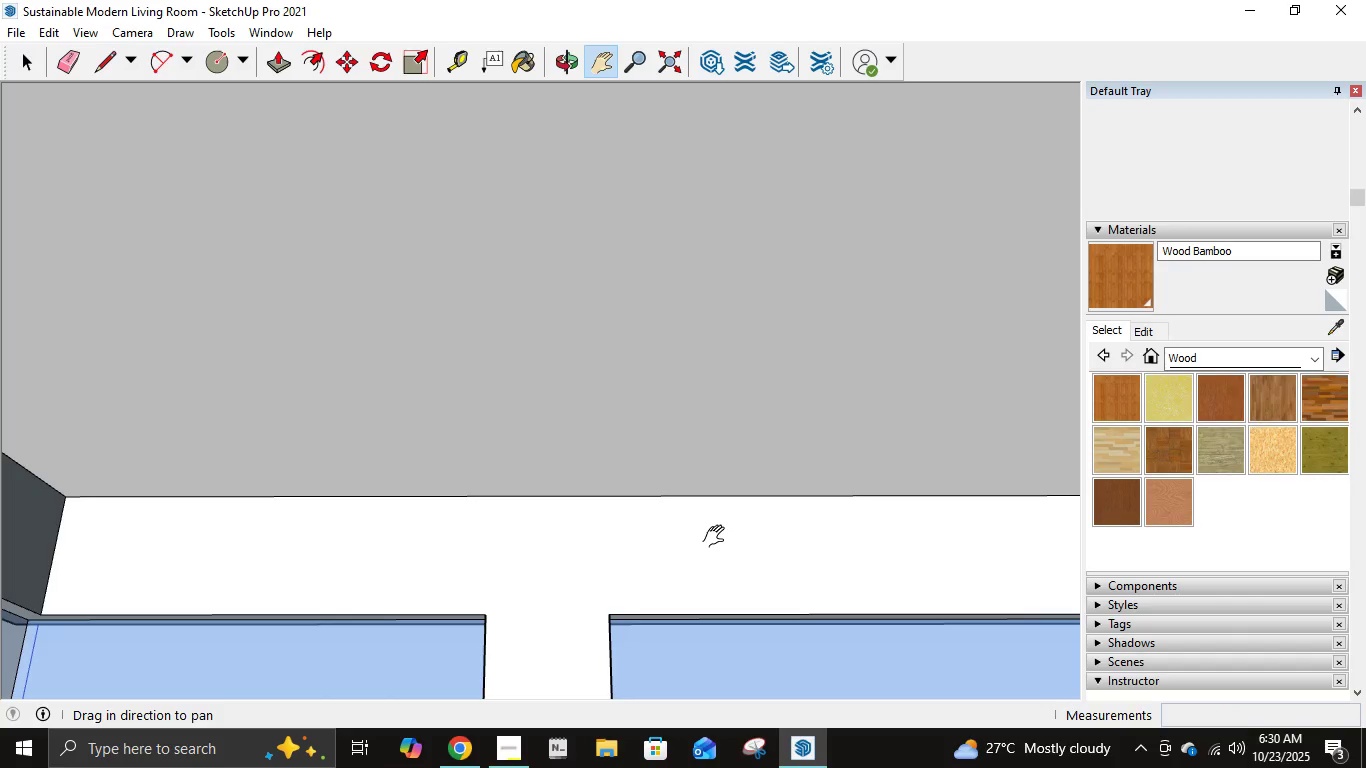 
key(L)
 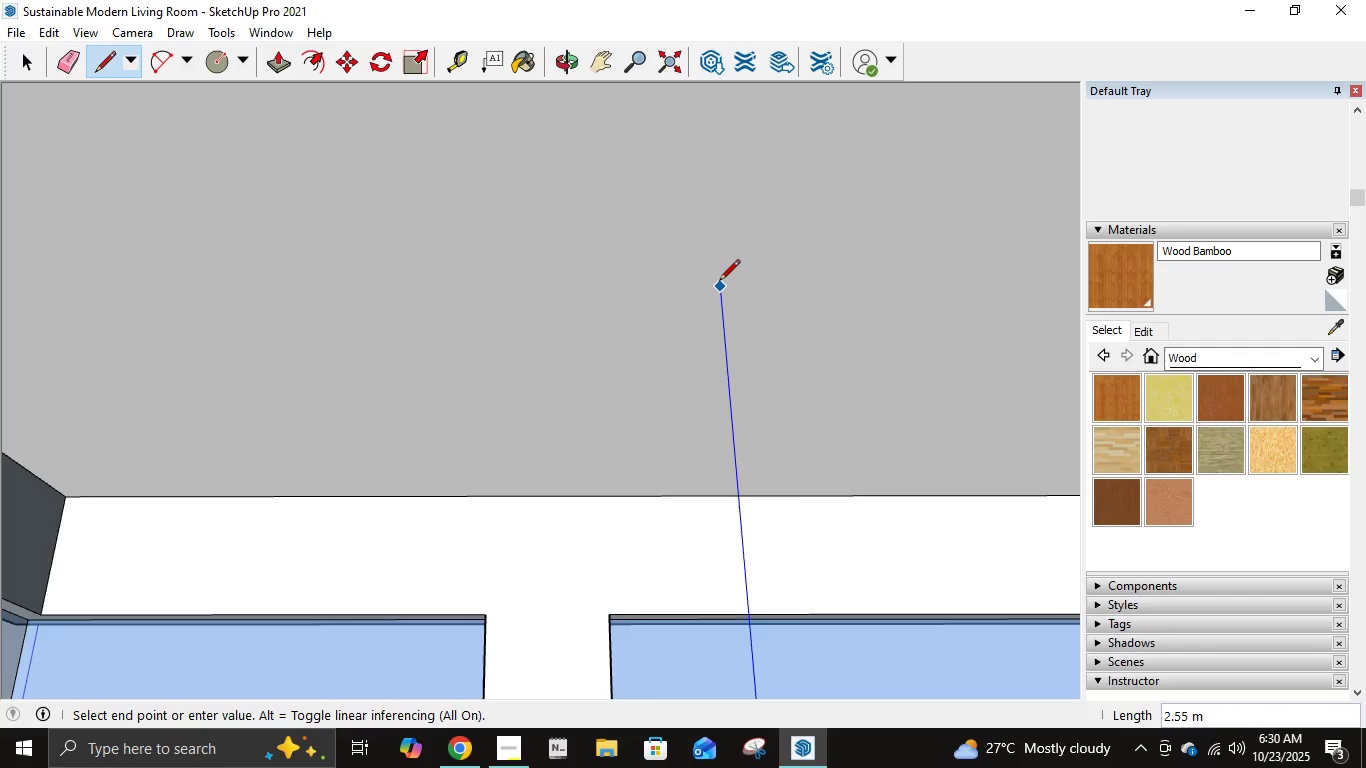 
left_click([719, 282])
 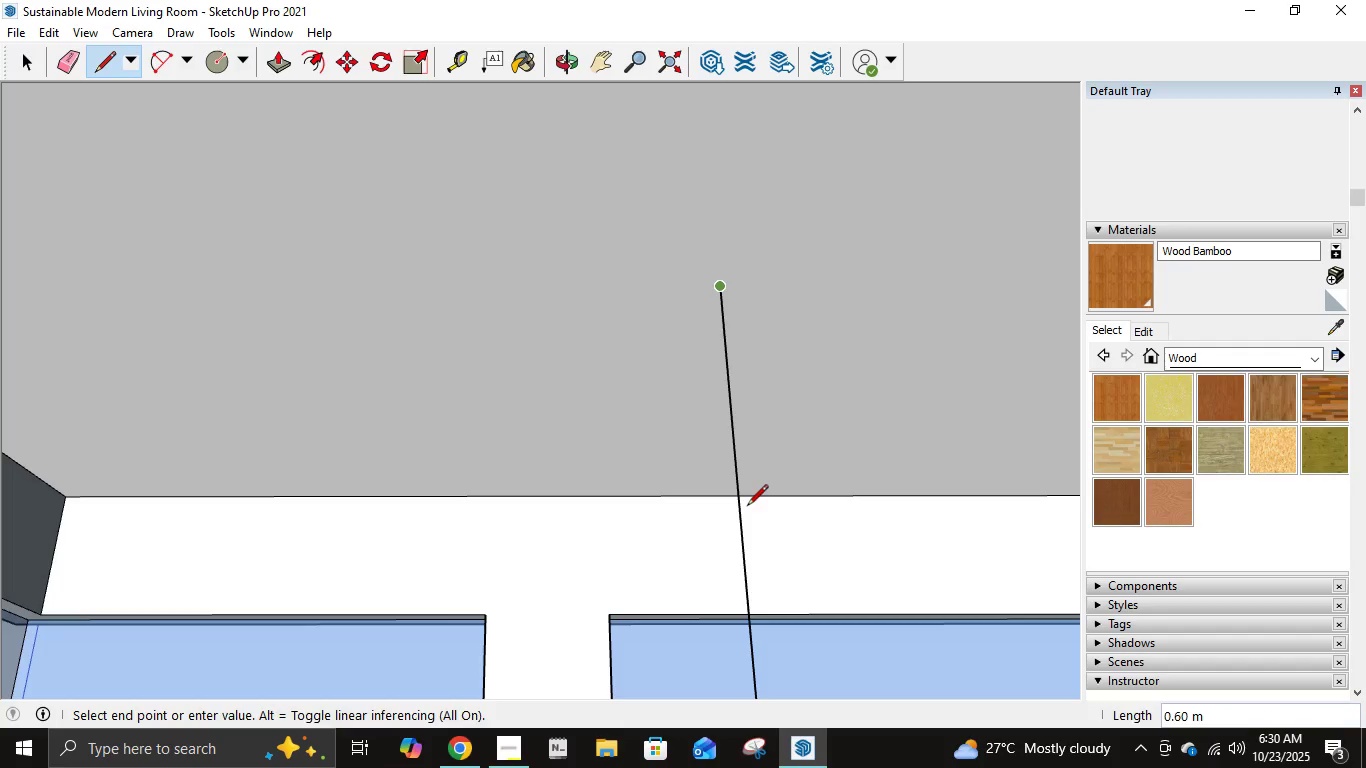 
wait(15.36)
 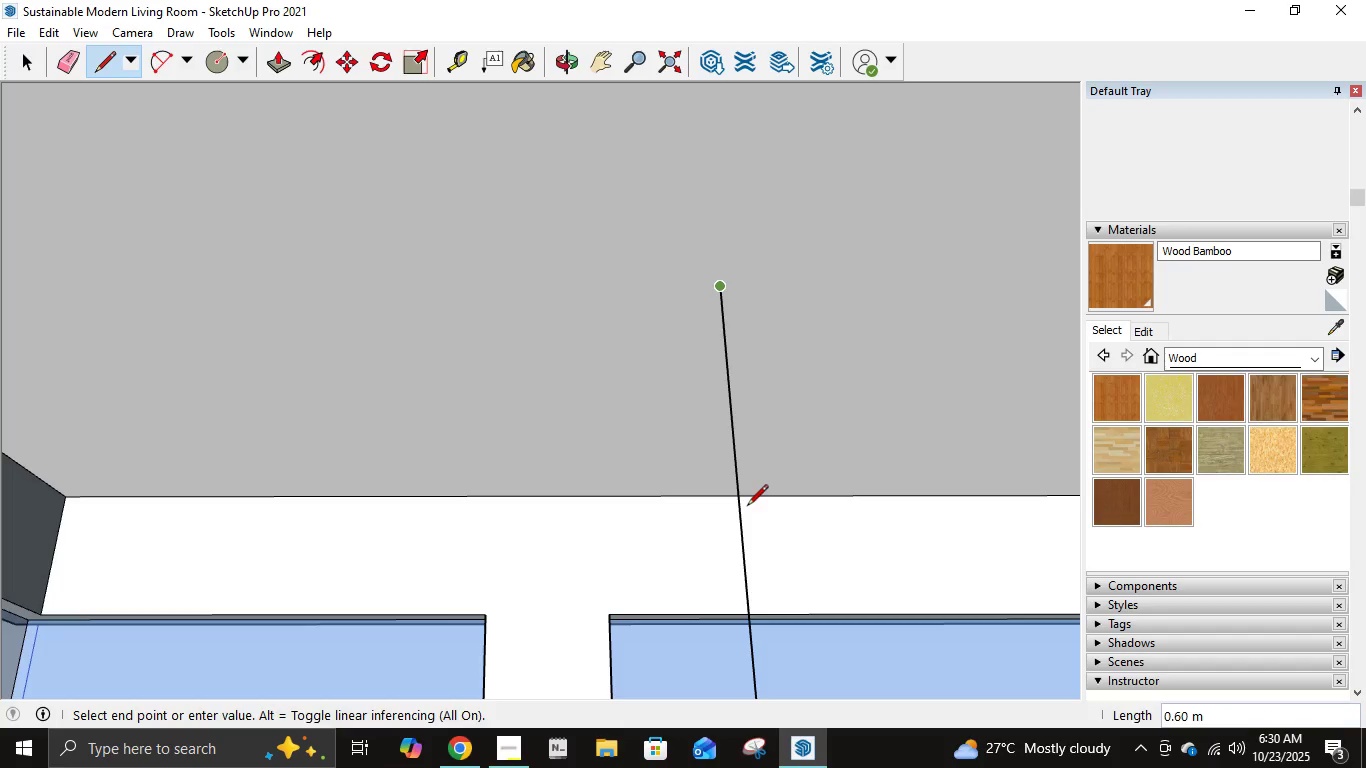 
key(Escape)
 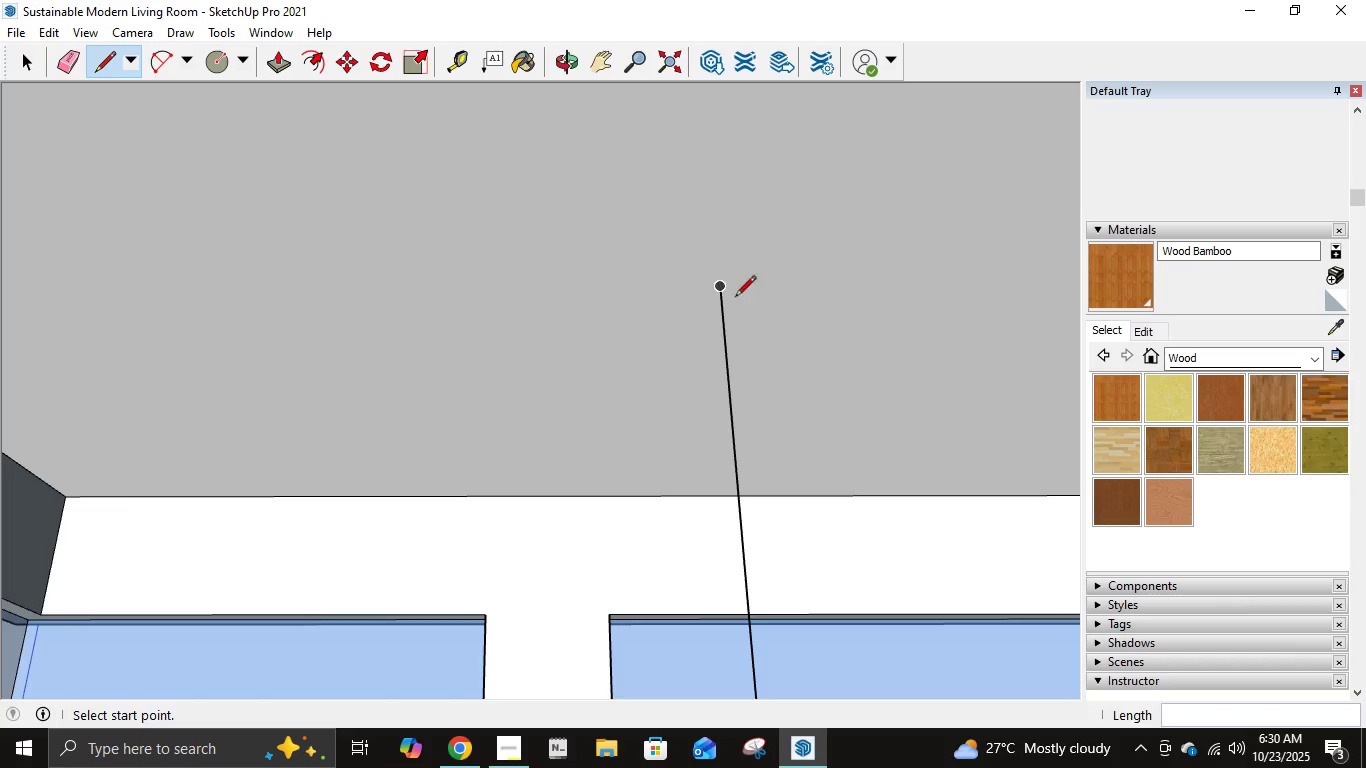 
left_click([719, 290])
 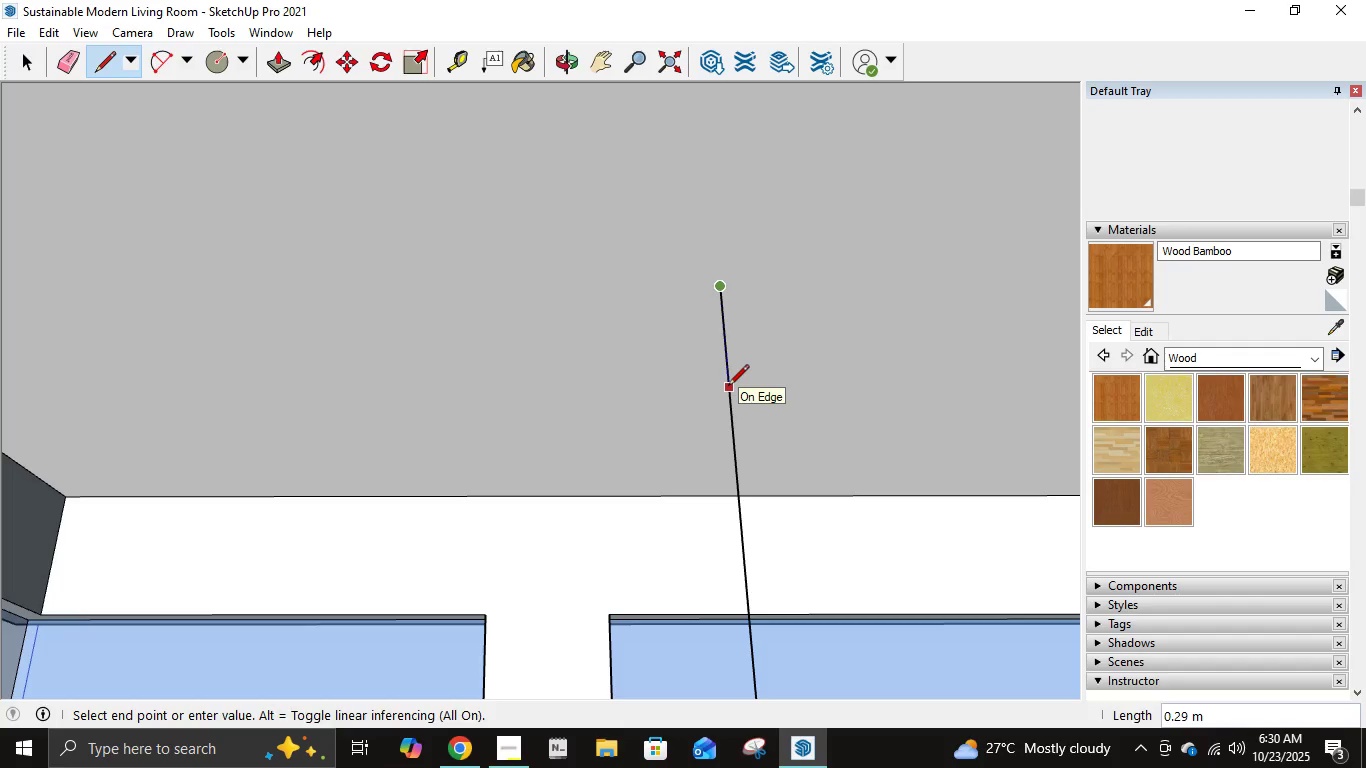 
key(NumpadDecimal)
 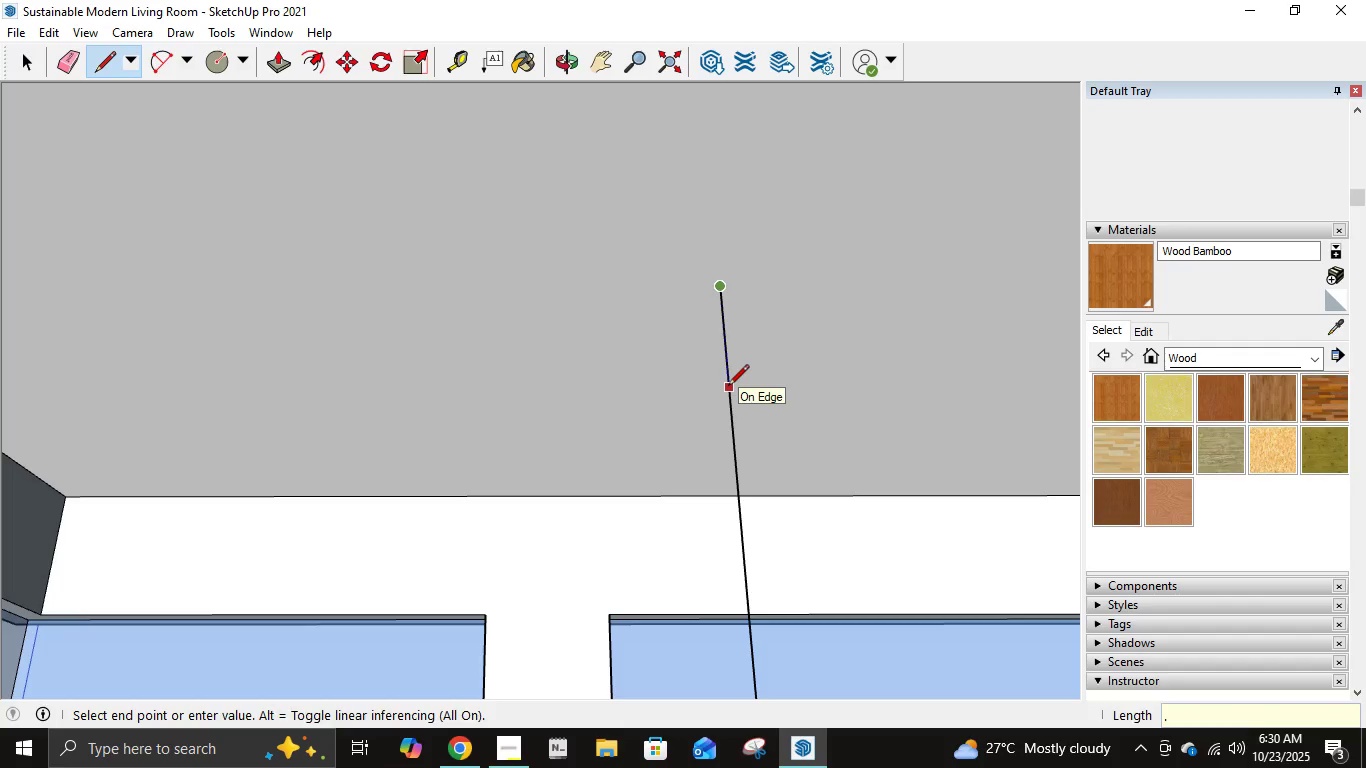 
key(Numpad5)
 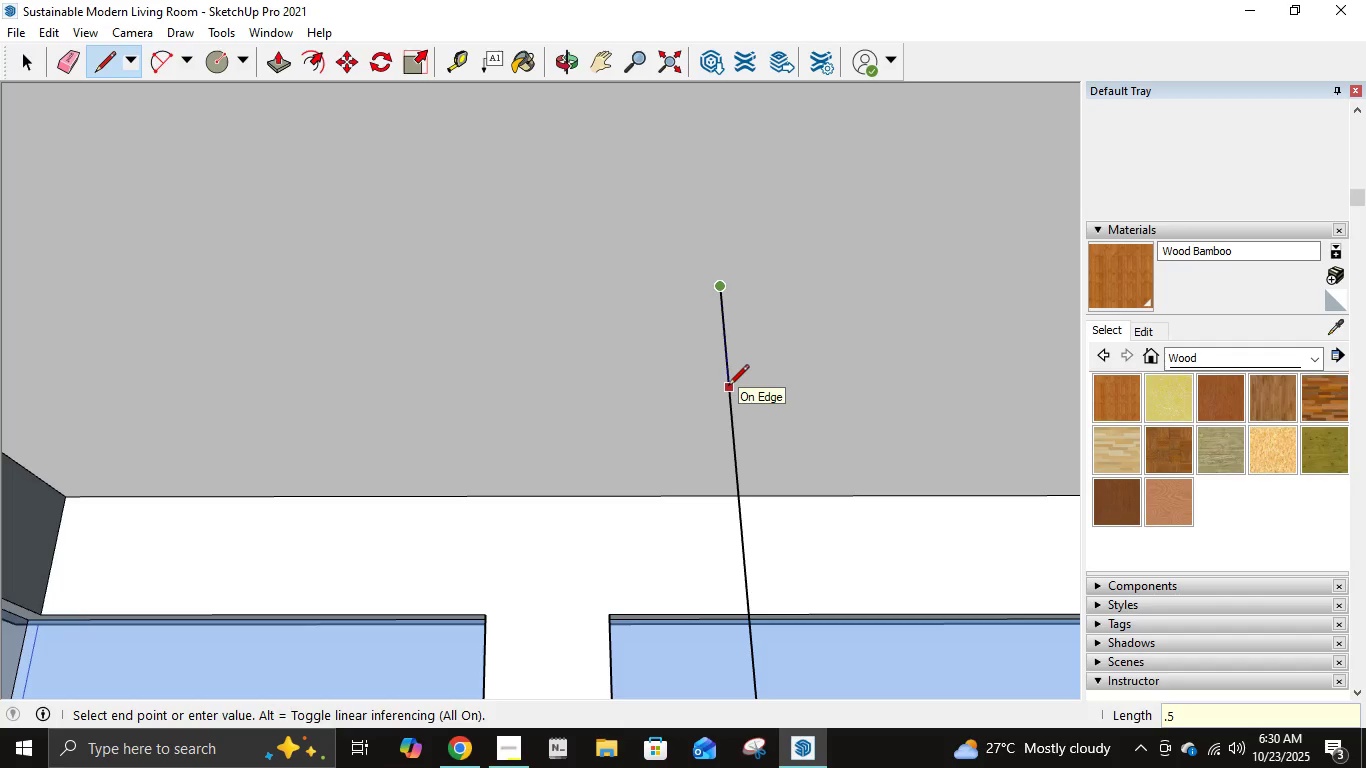 
key(NumpadEnter)
 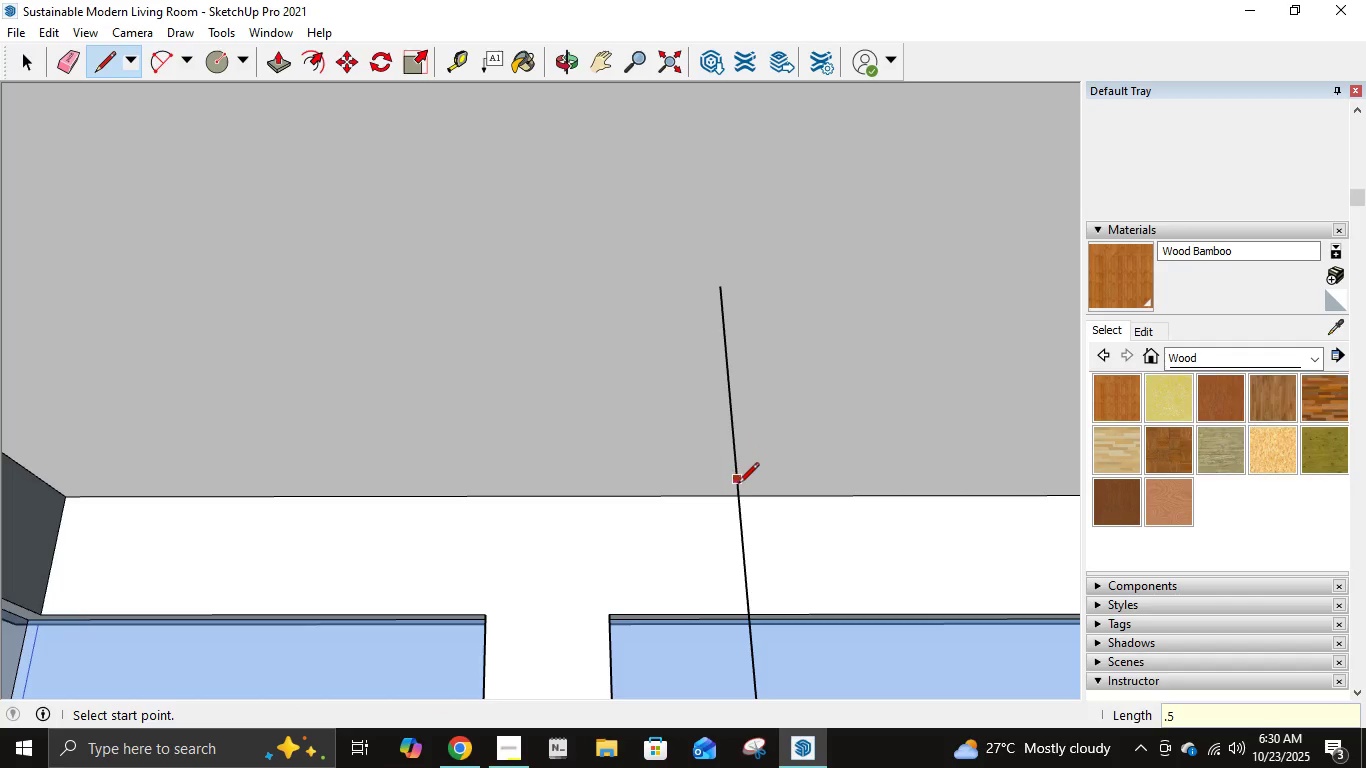 
scroll: coordinate [738, 467], scroll_direction: down, amount: 1.0
 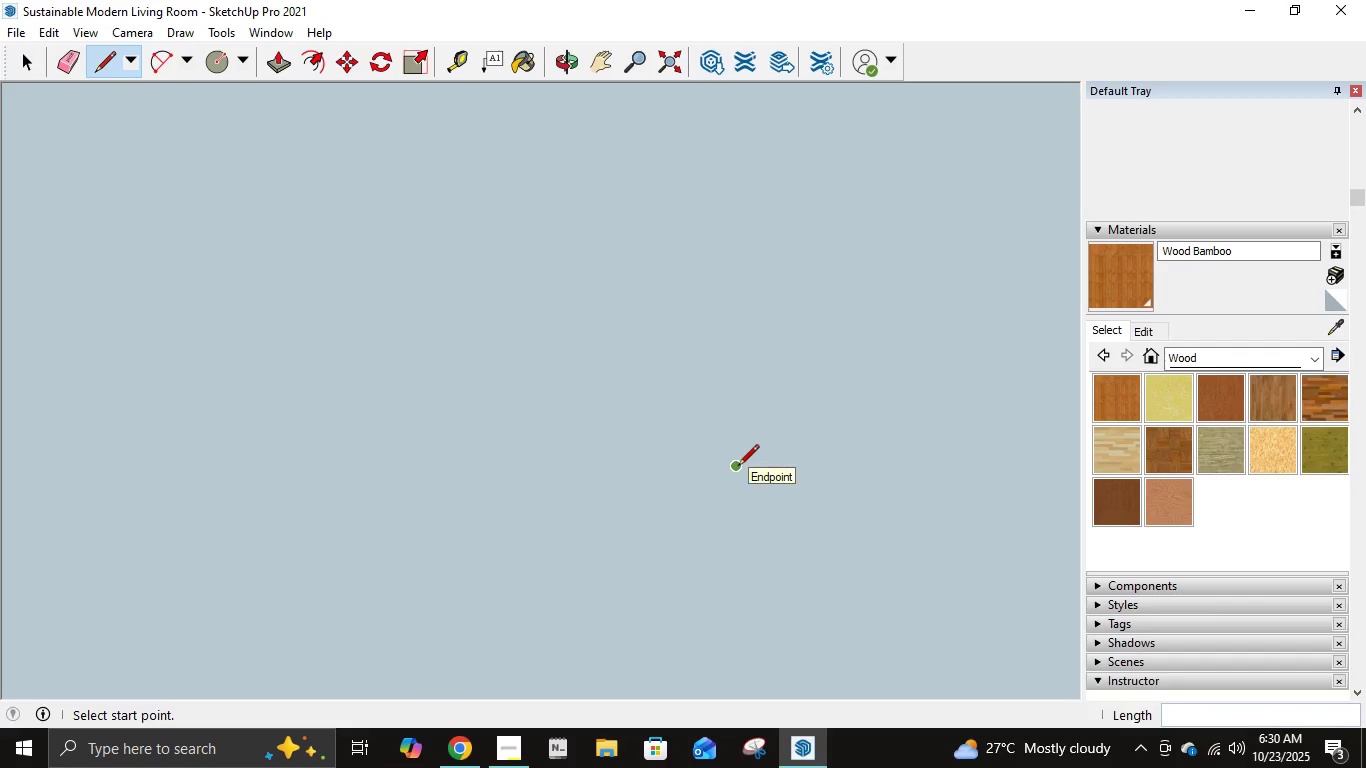 
scroll: coordinate [748, 506], scroll_direction: up, amount: 37.0
 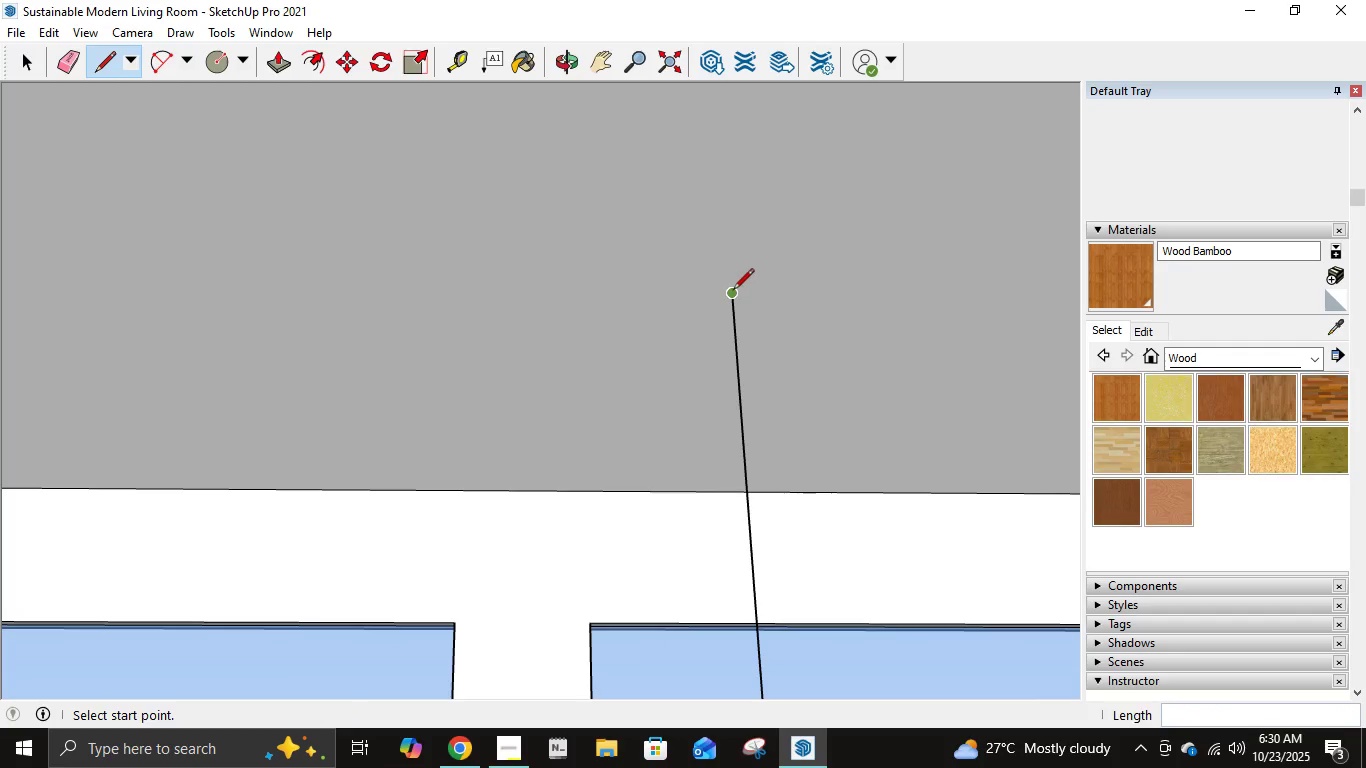 
left_click([733, 291])
 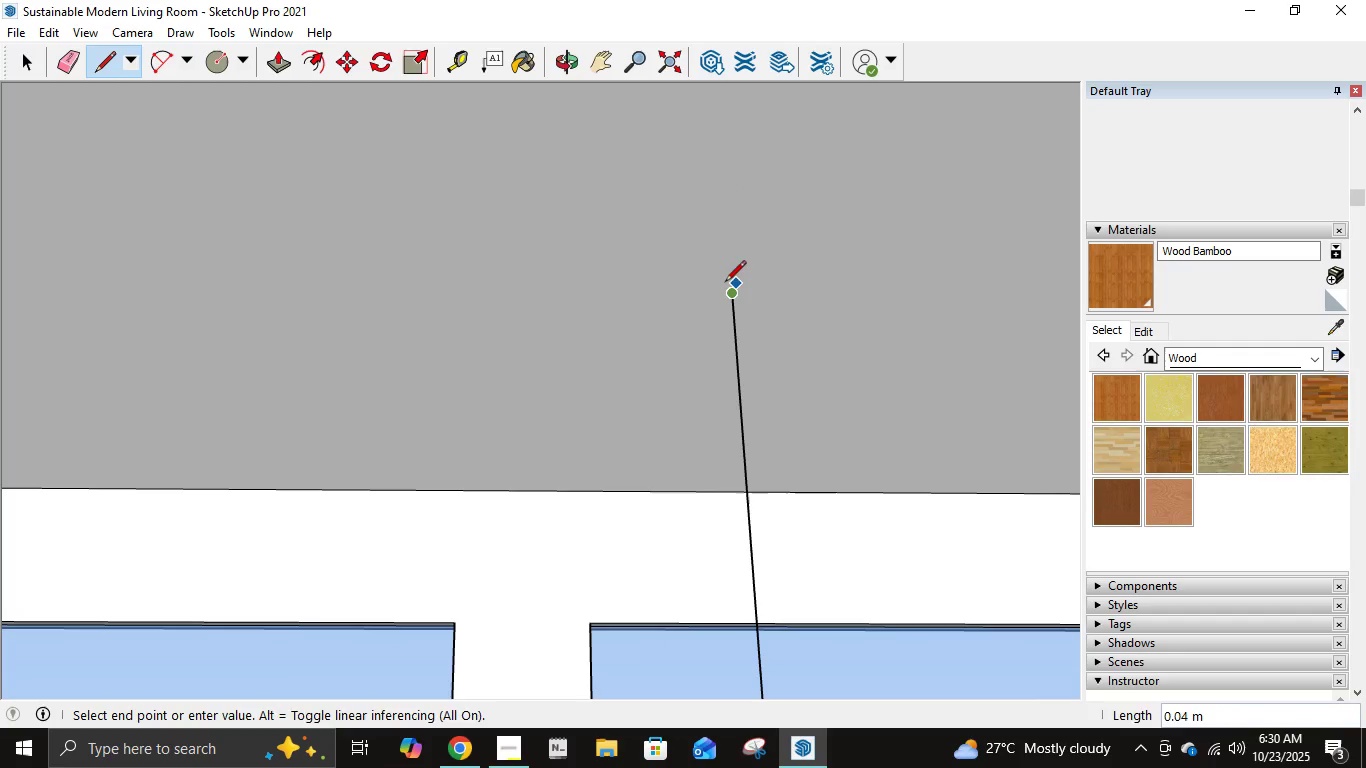 
key(Escape)
 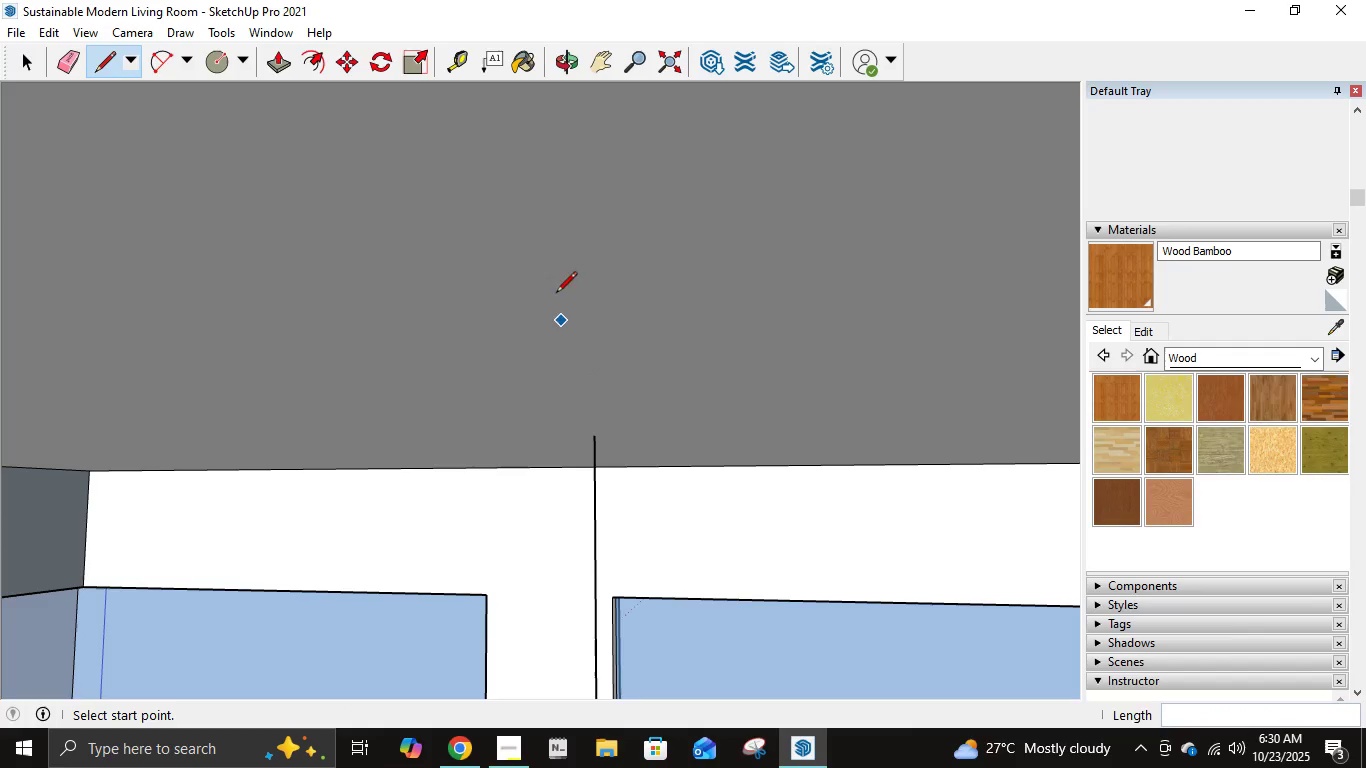 
wait(5.09)
 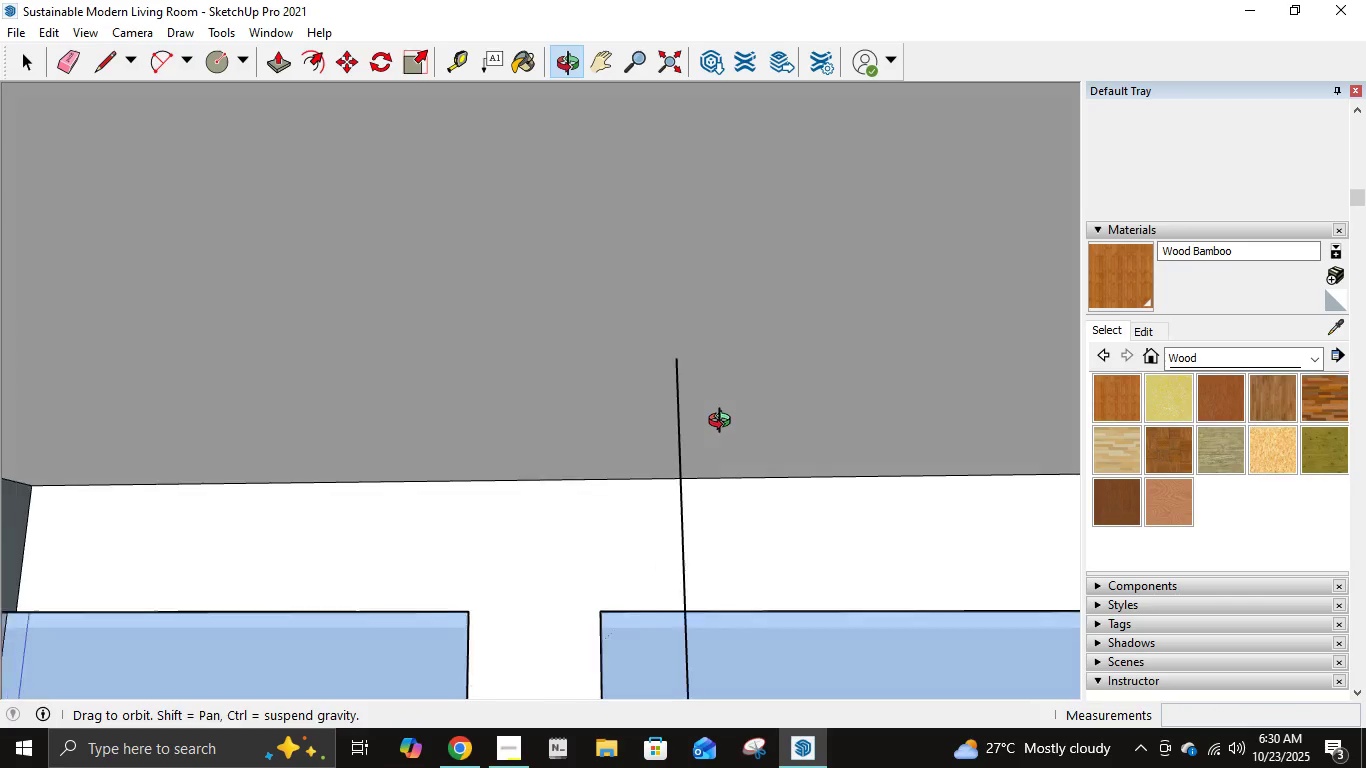 
scroll: coordinate [641, 469], scroll_direction: down, amount: 1.0
 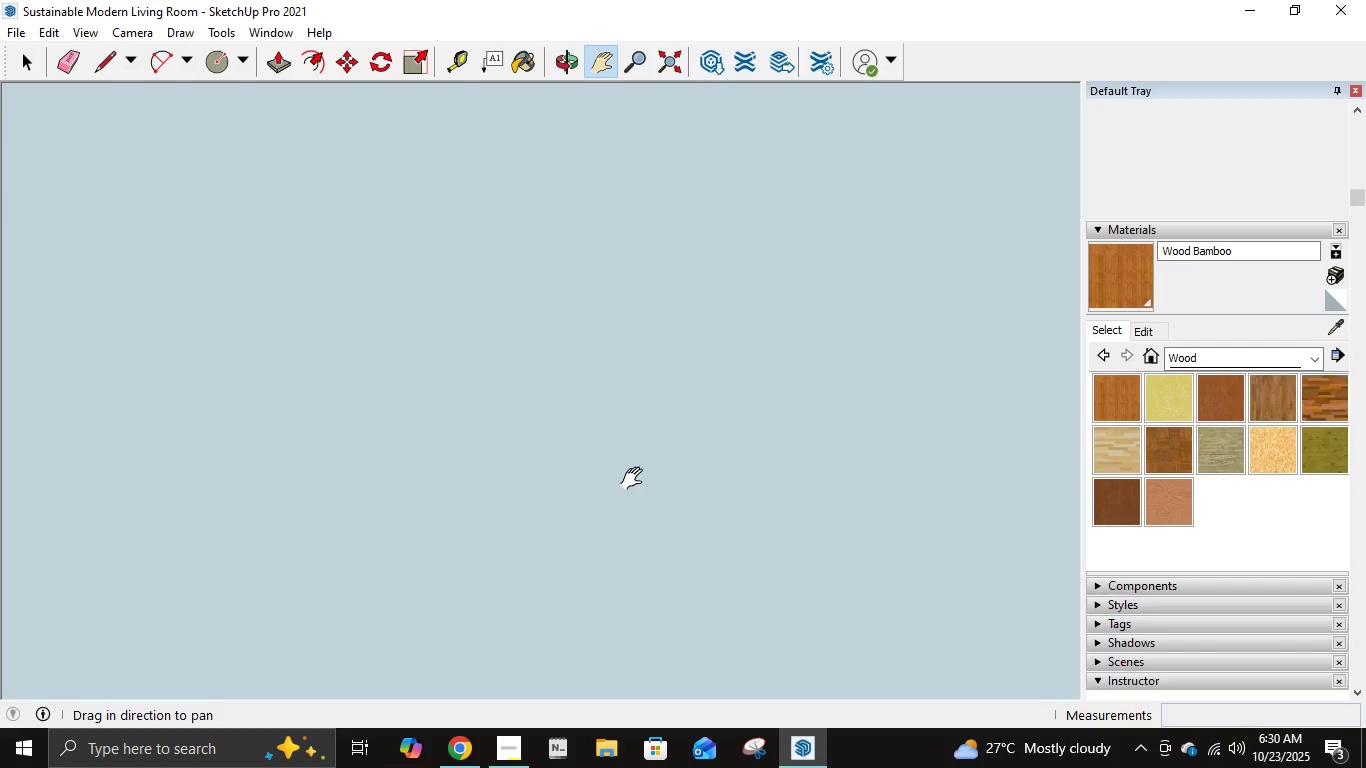 
scroll: coordinate [642, 518], scroll_direction: up, amount: 33.0
 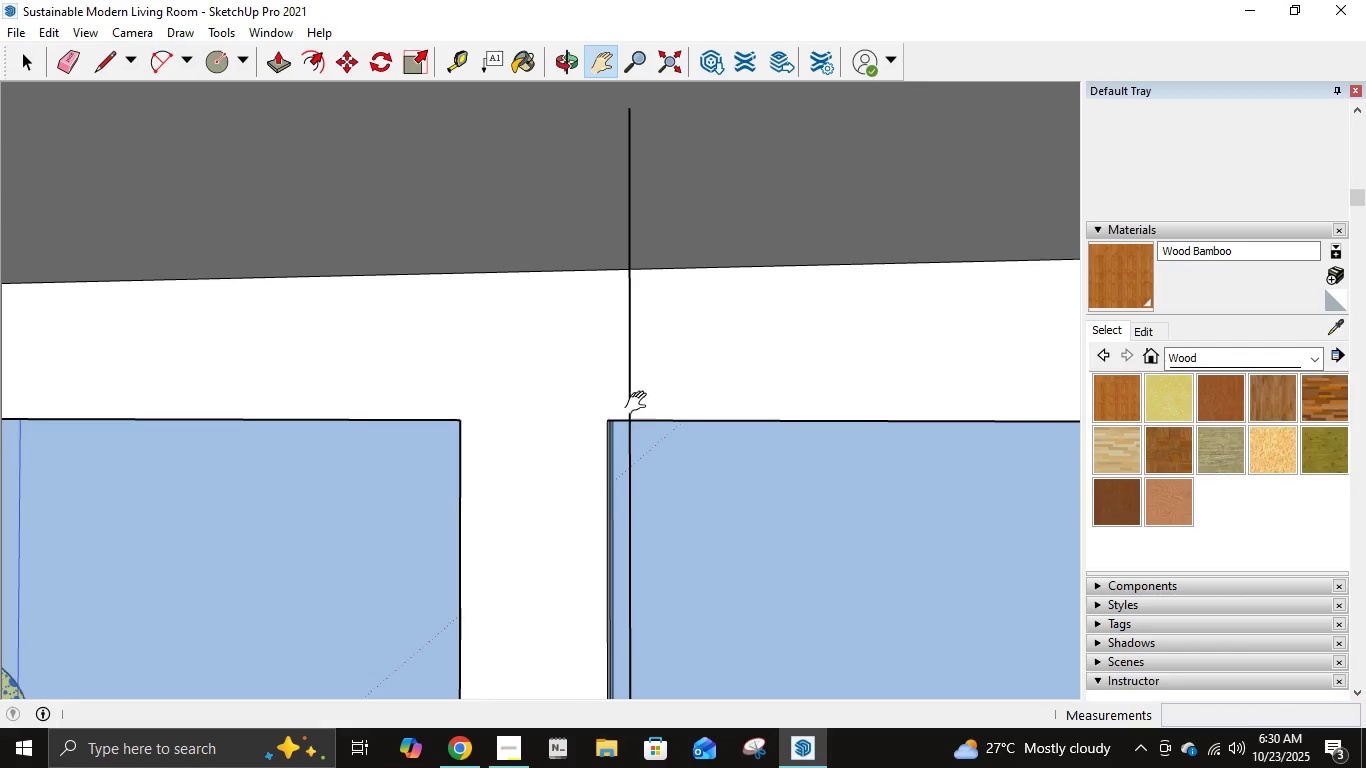 
key(E)
 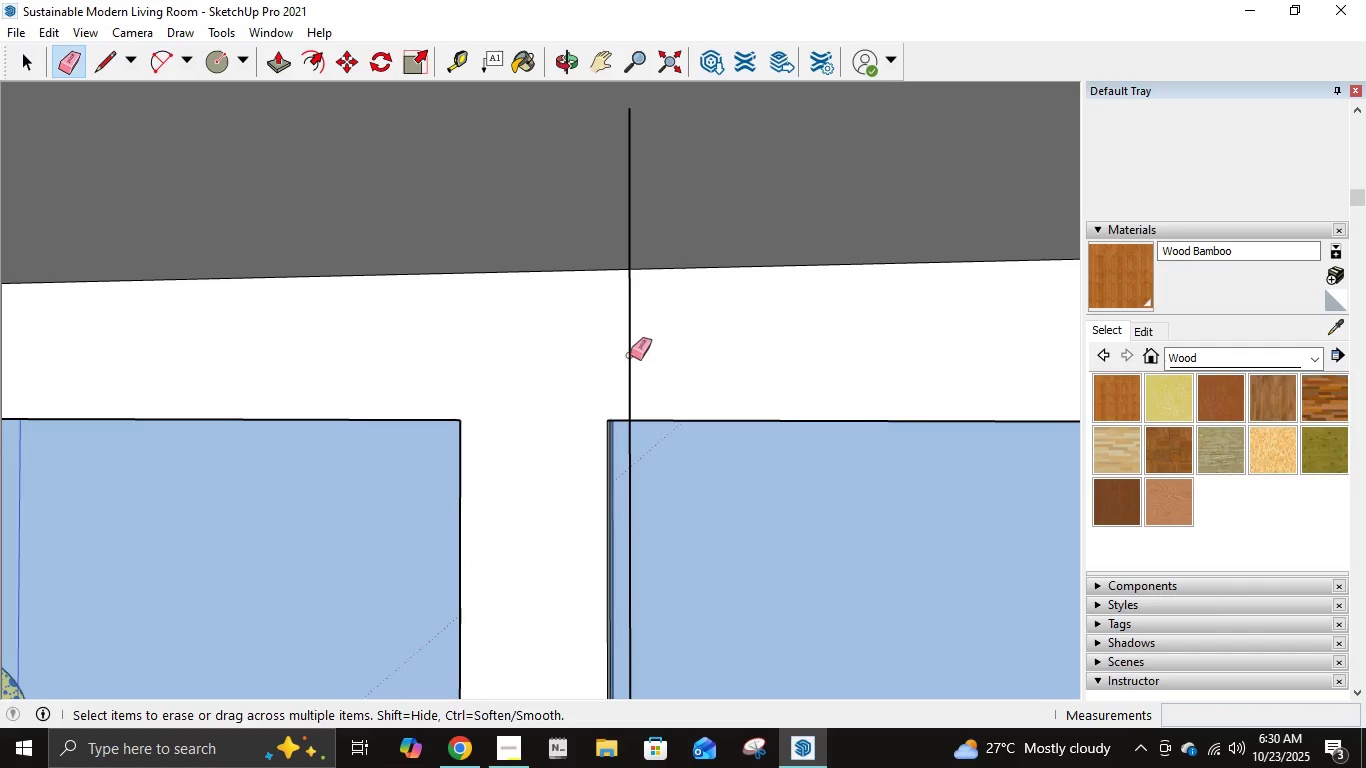 
left_click([629, 372])
 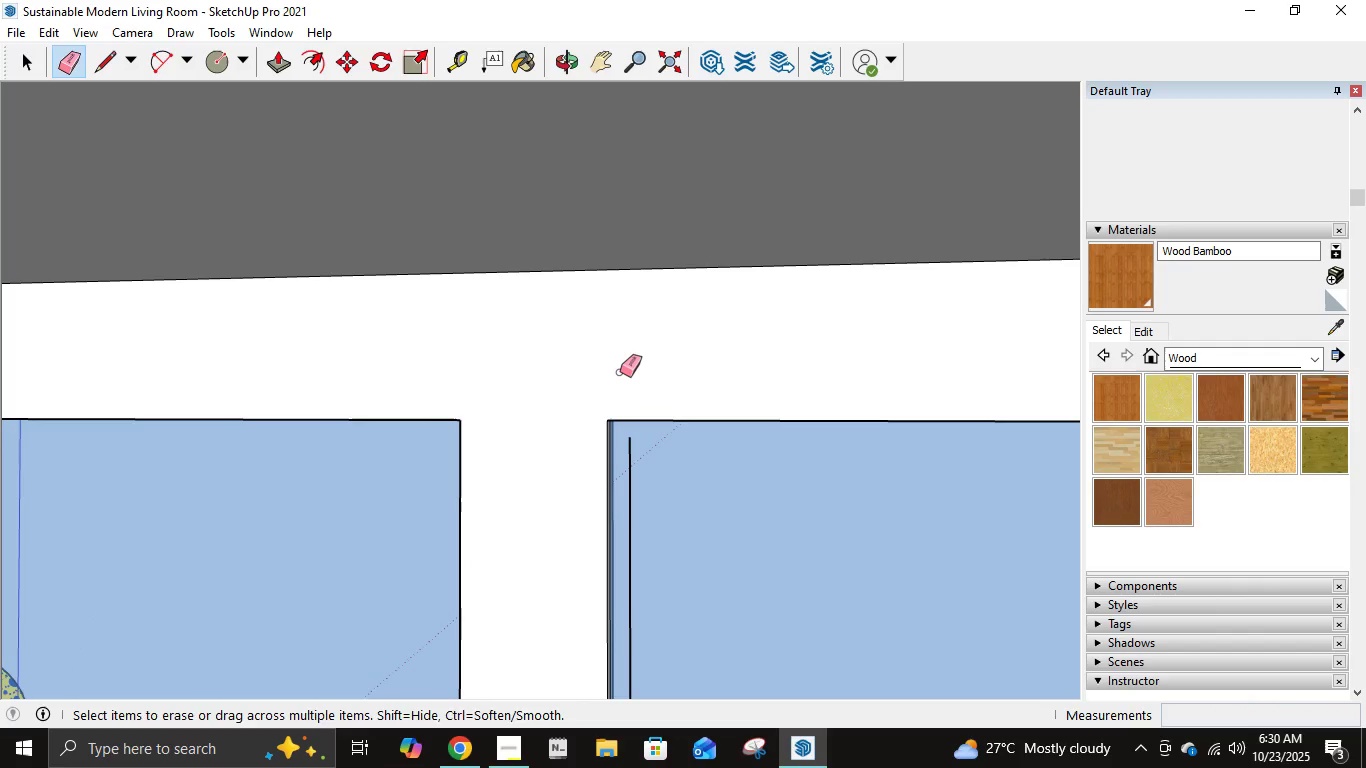 
key(Control+Z)
 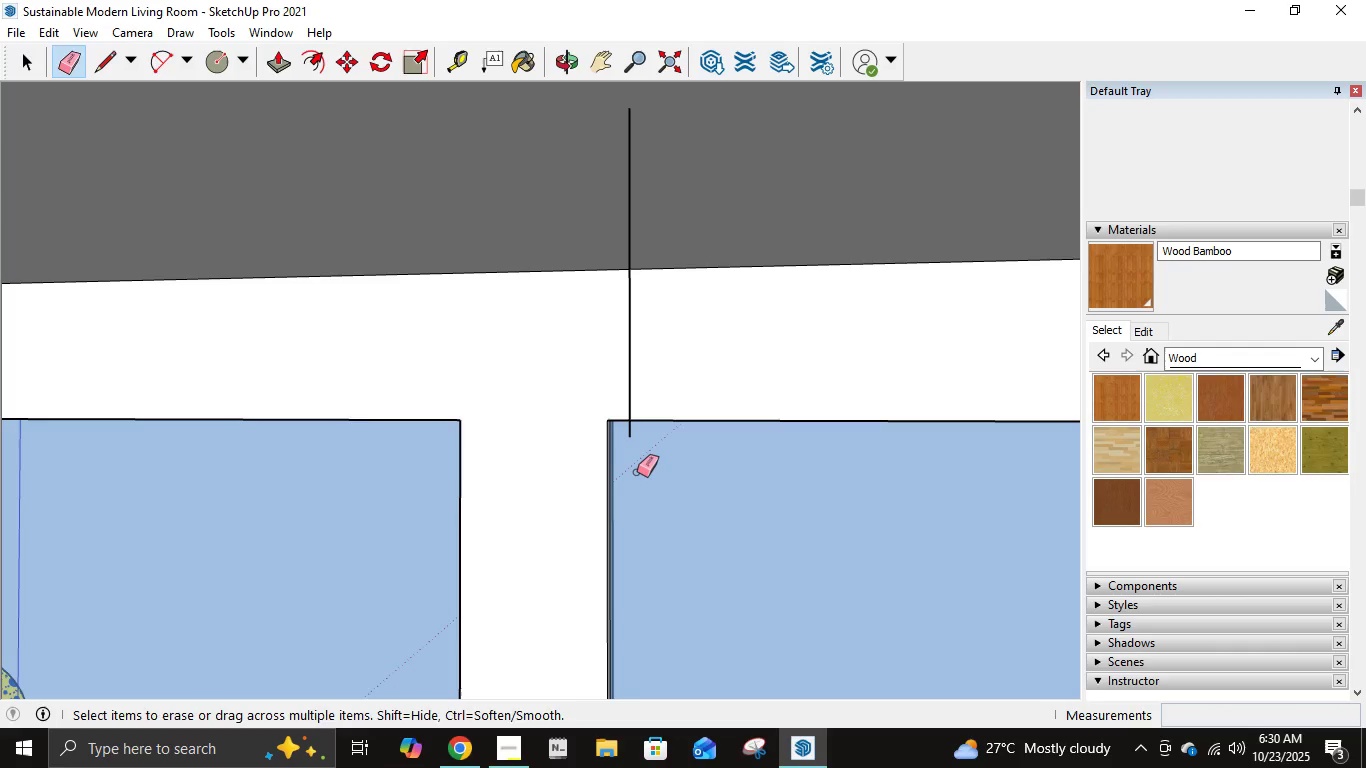 
scroll: coordinate [621, 425], scroll_direction: down, amount: 1.0
 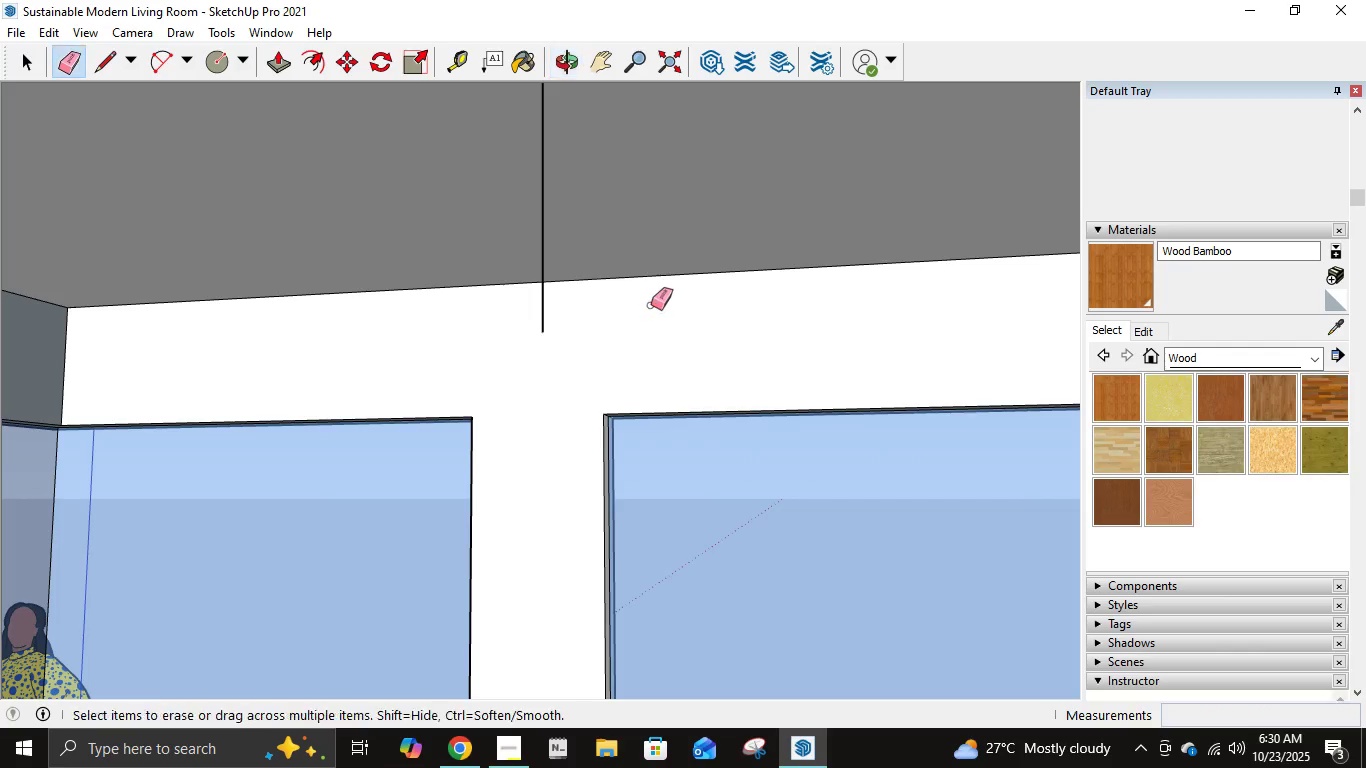 
wait(5.46)
 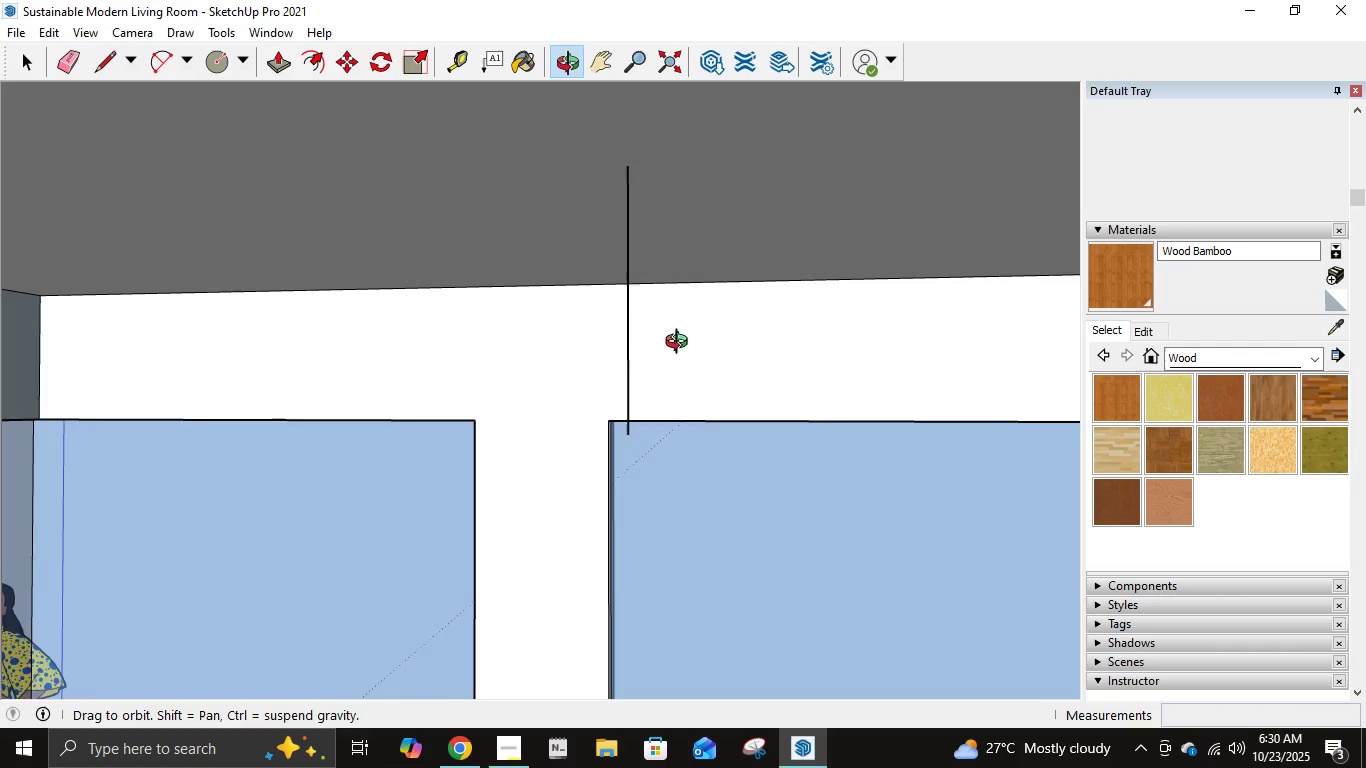 
left_click([122, 35])
 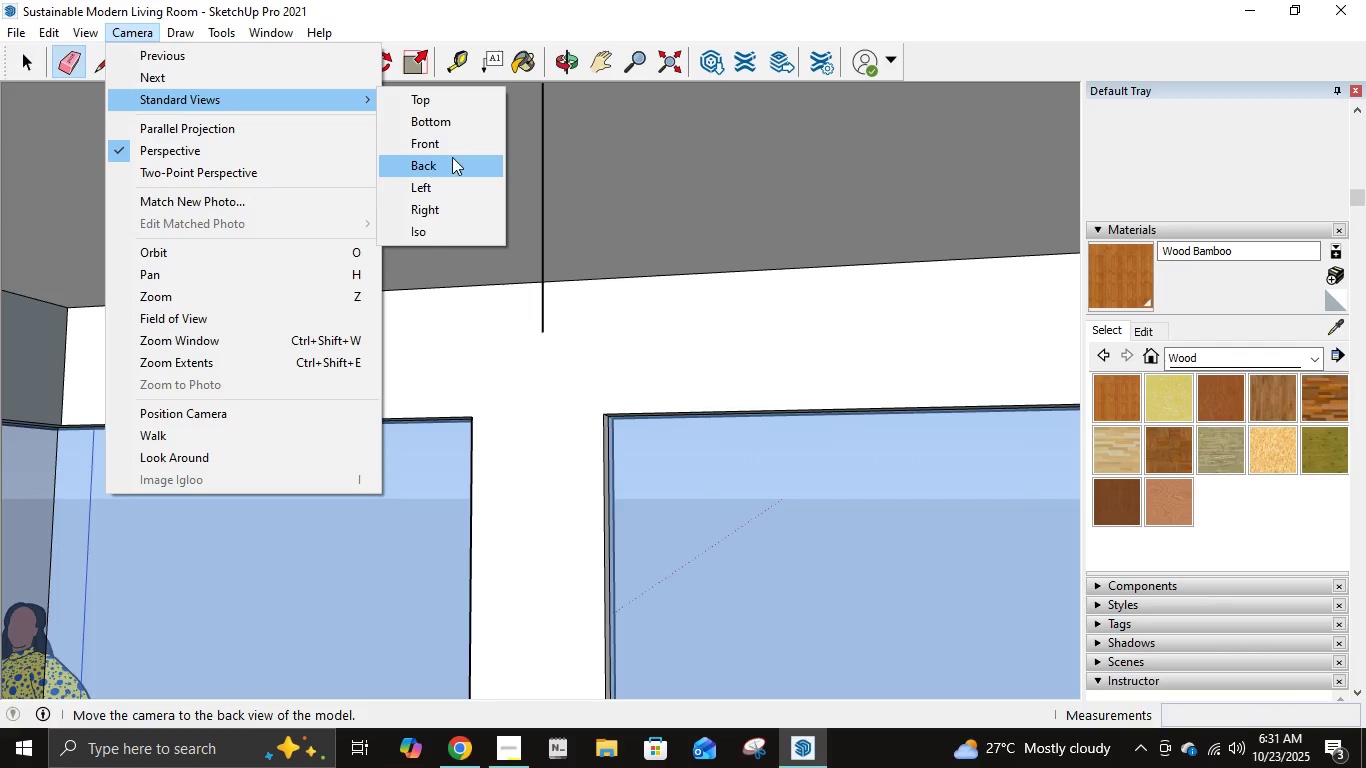 
left_click([440, 118])
 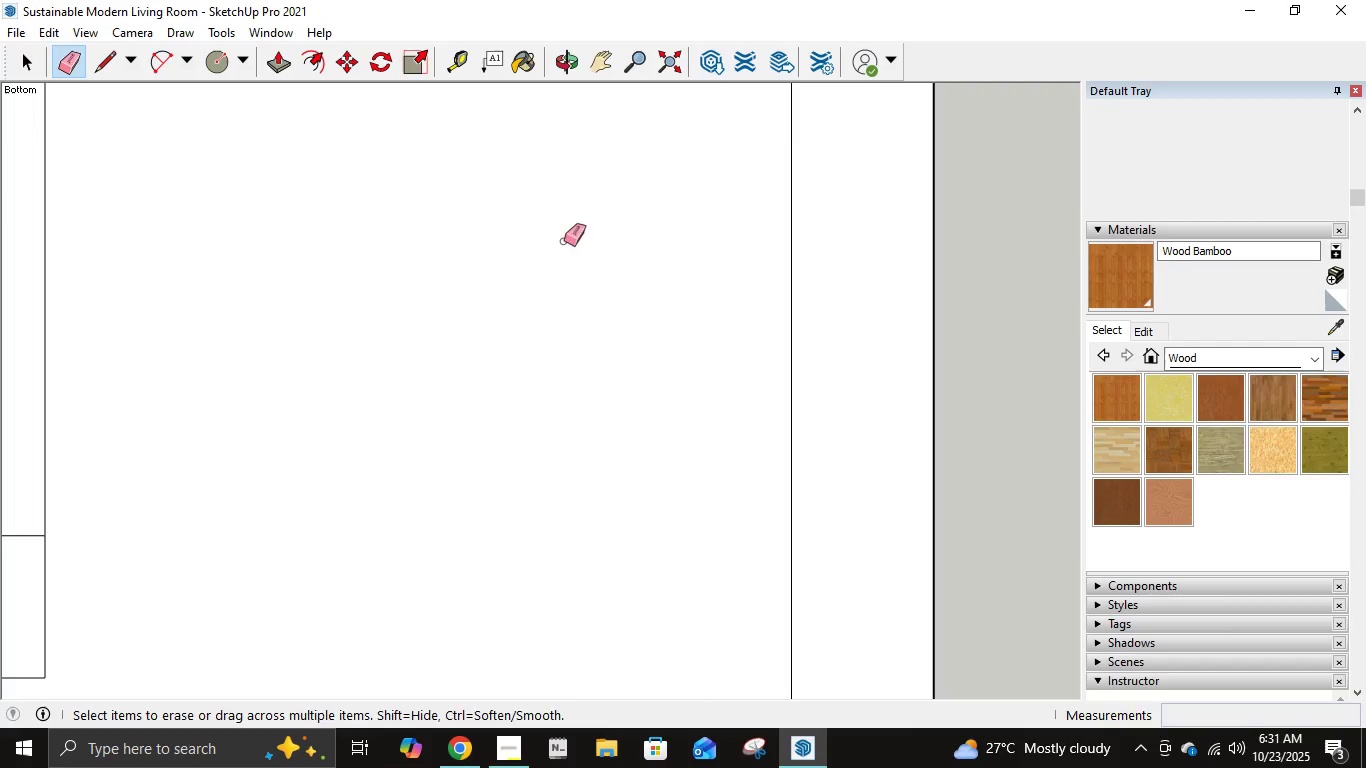 
scroll: coordinate [554, 273], scroll_direction: up, amount: 183.0
 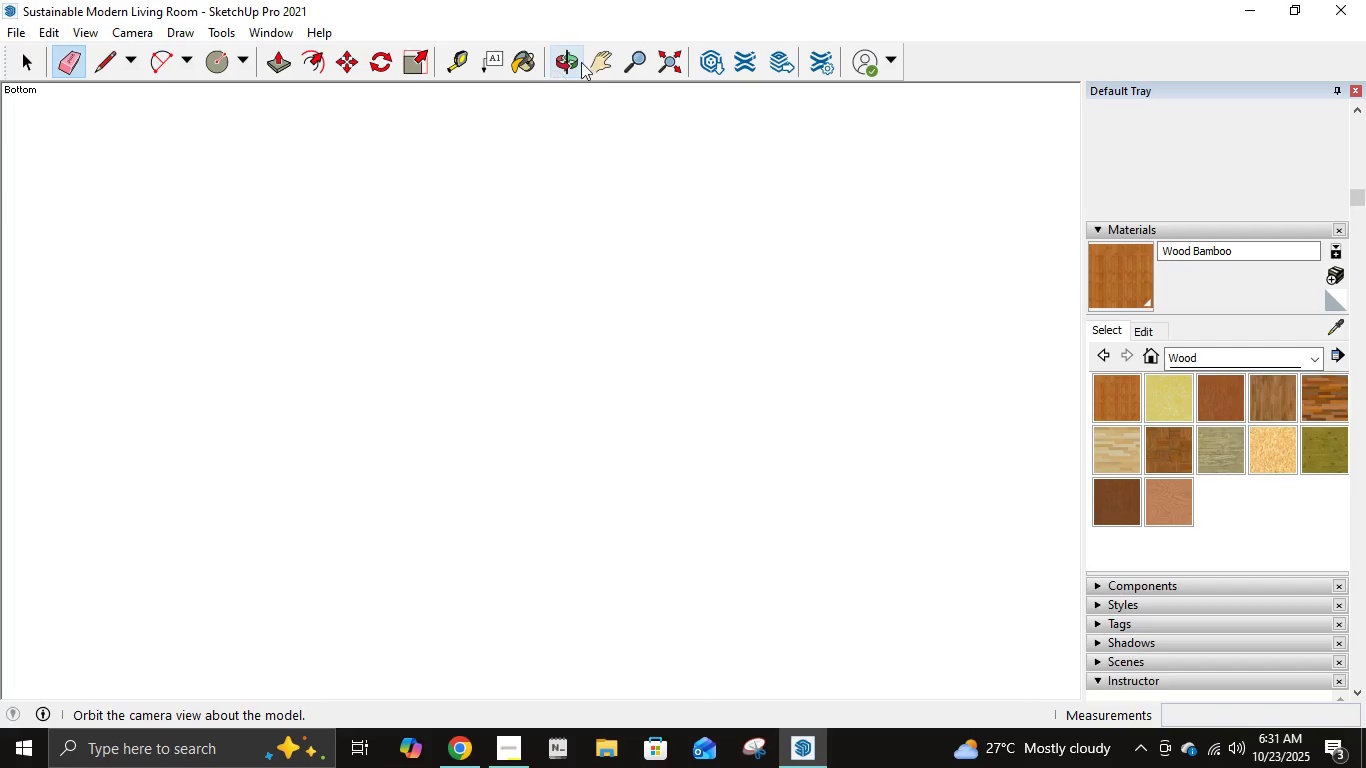 
left_click([583, 62])
 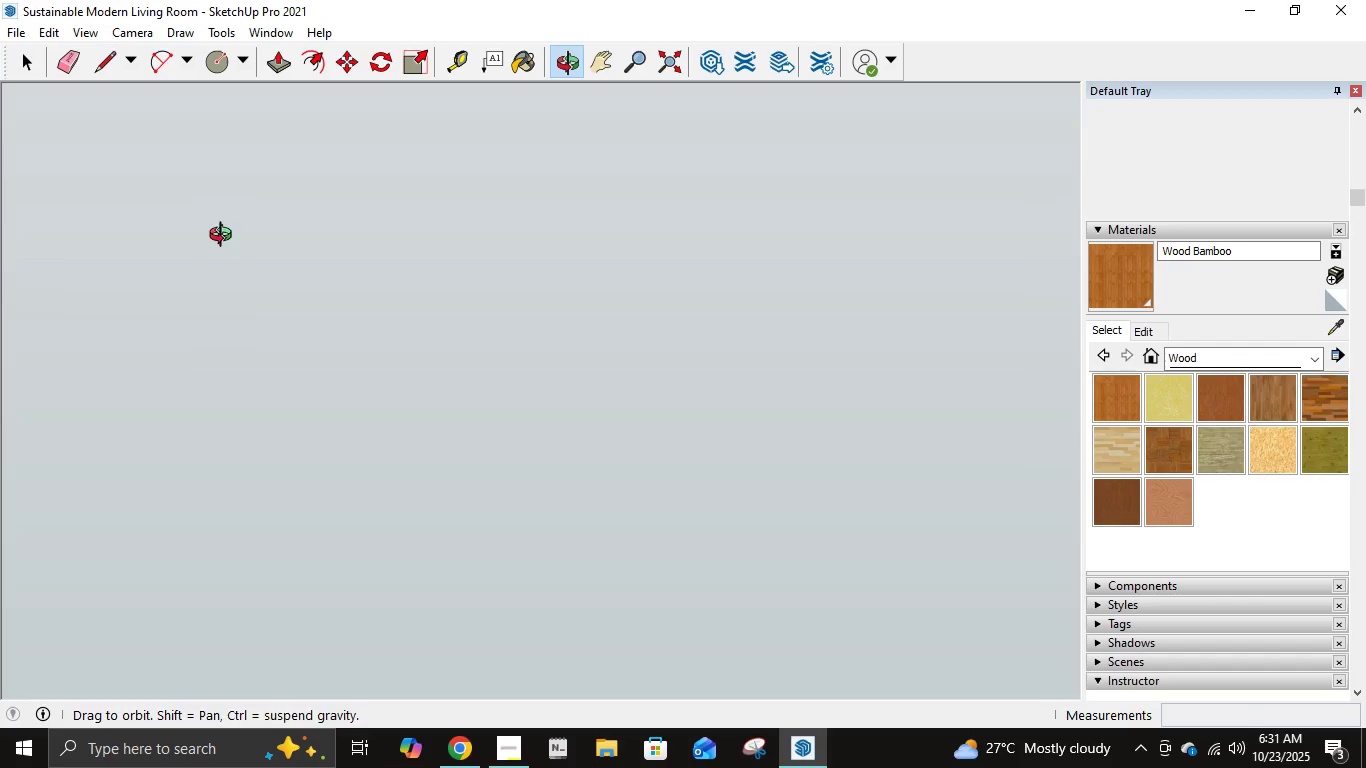 
scroll: coordinate [575, 360], scroll_direction: down, amount: 86.0
 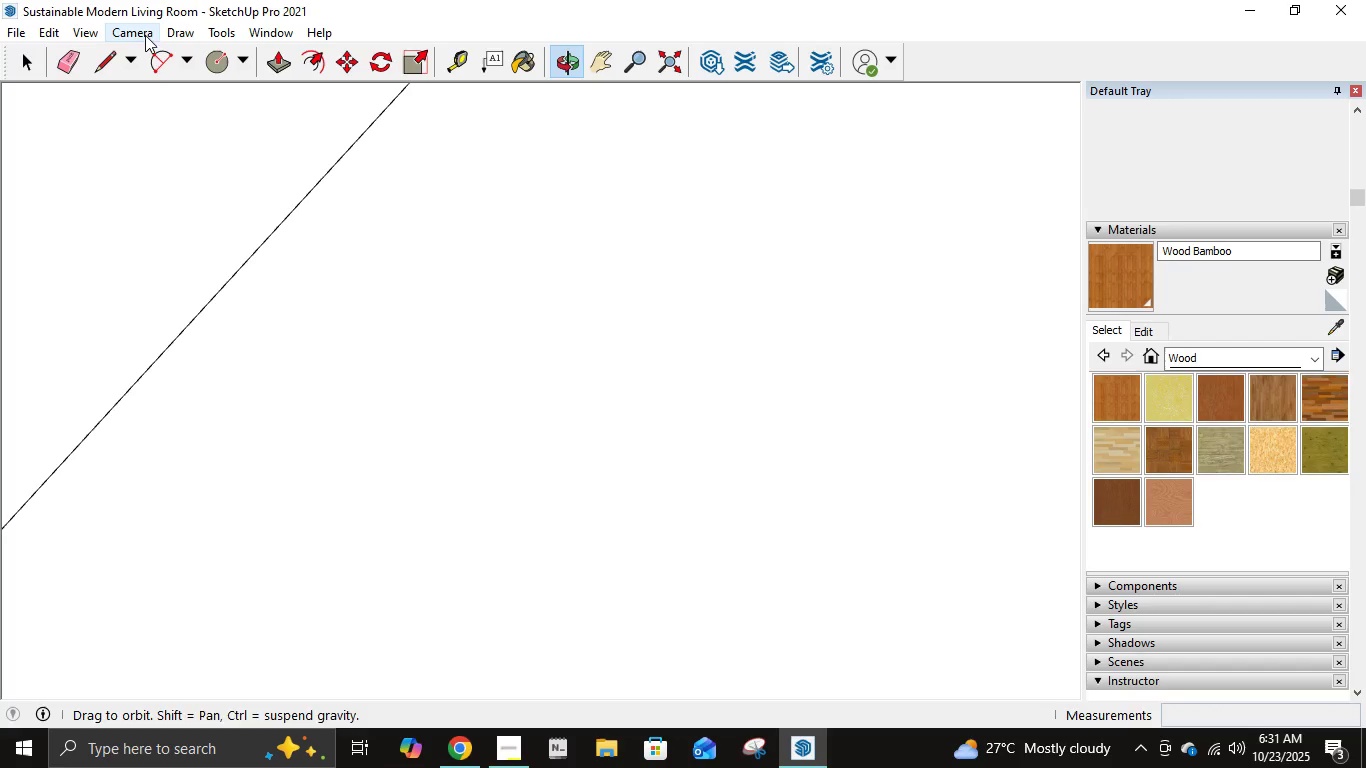 
left_click([143, 37])
 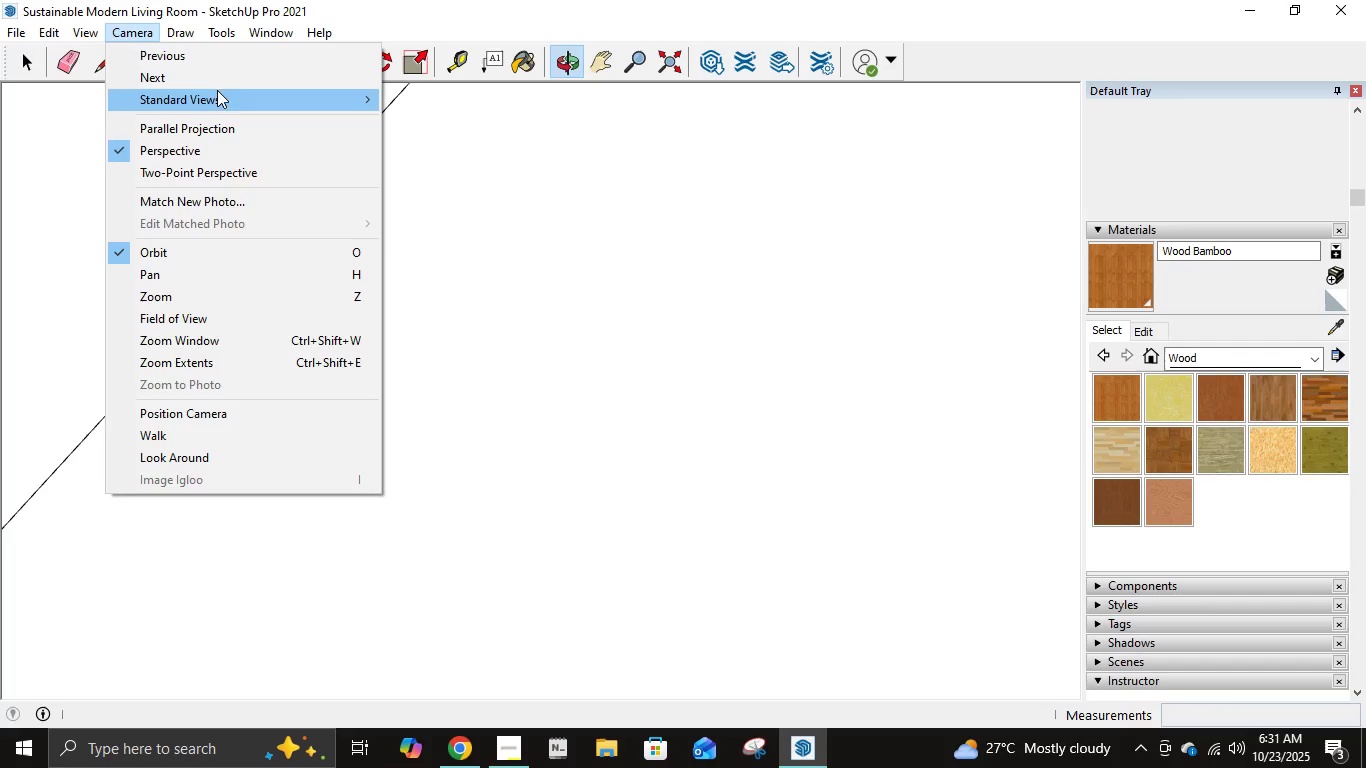 
left_click([220, 101])
 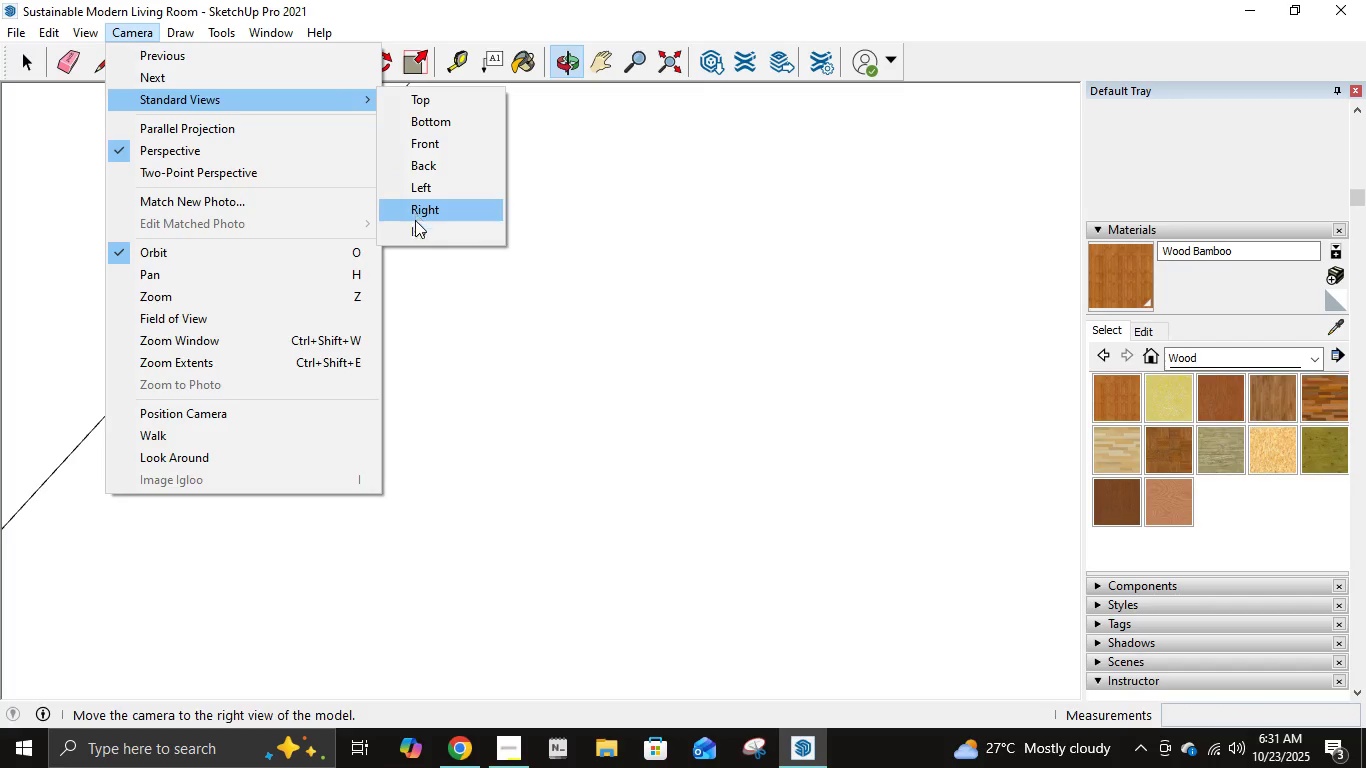 
left_click([416, 228])
 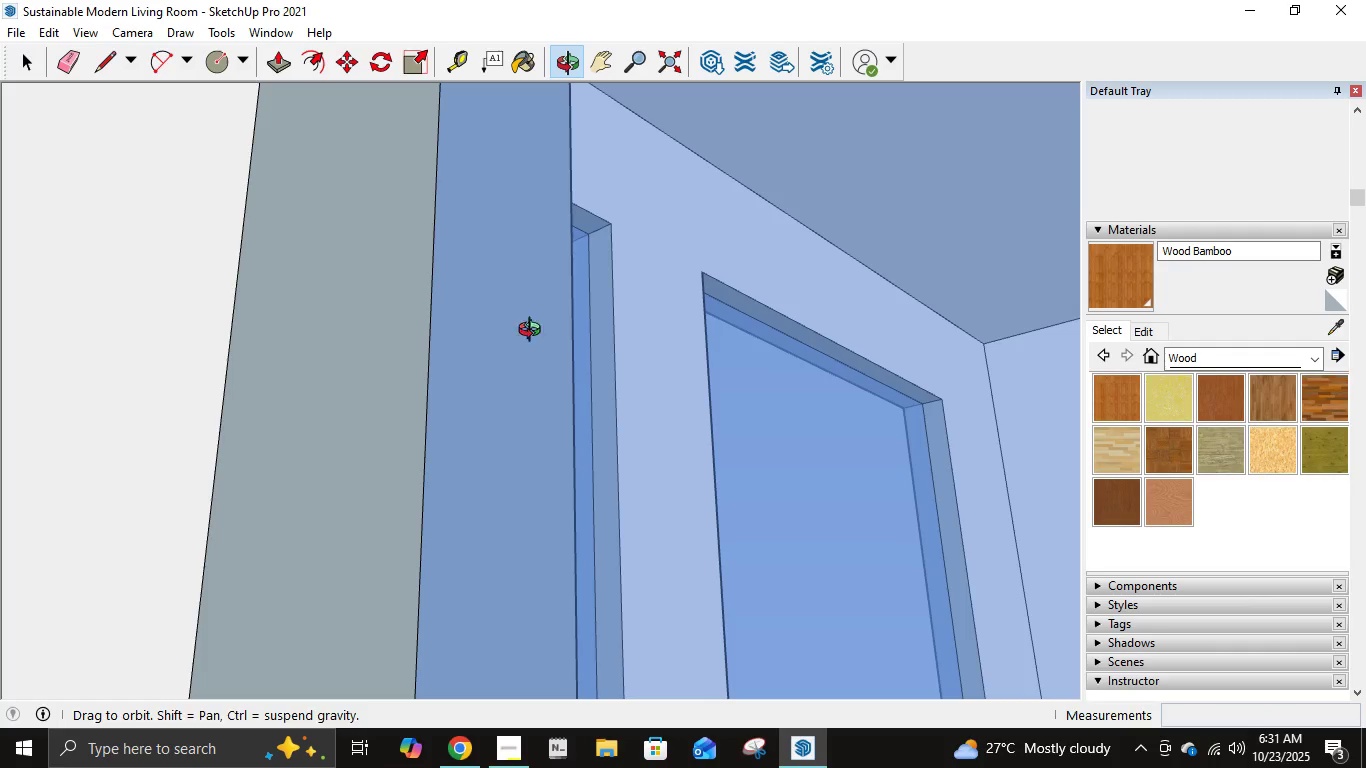 
scroll: coordinate [605, 414], scroll_direction: down, amount: 26.0
 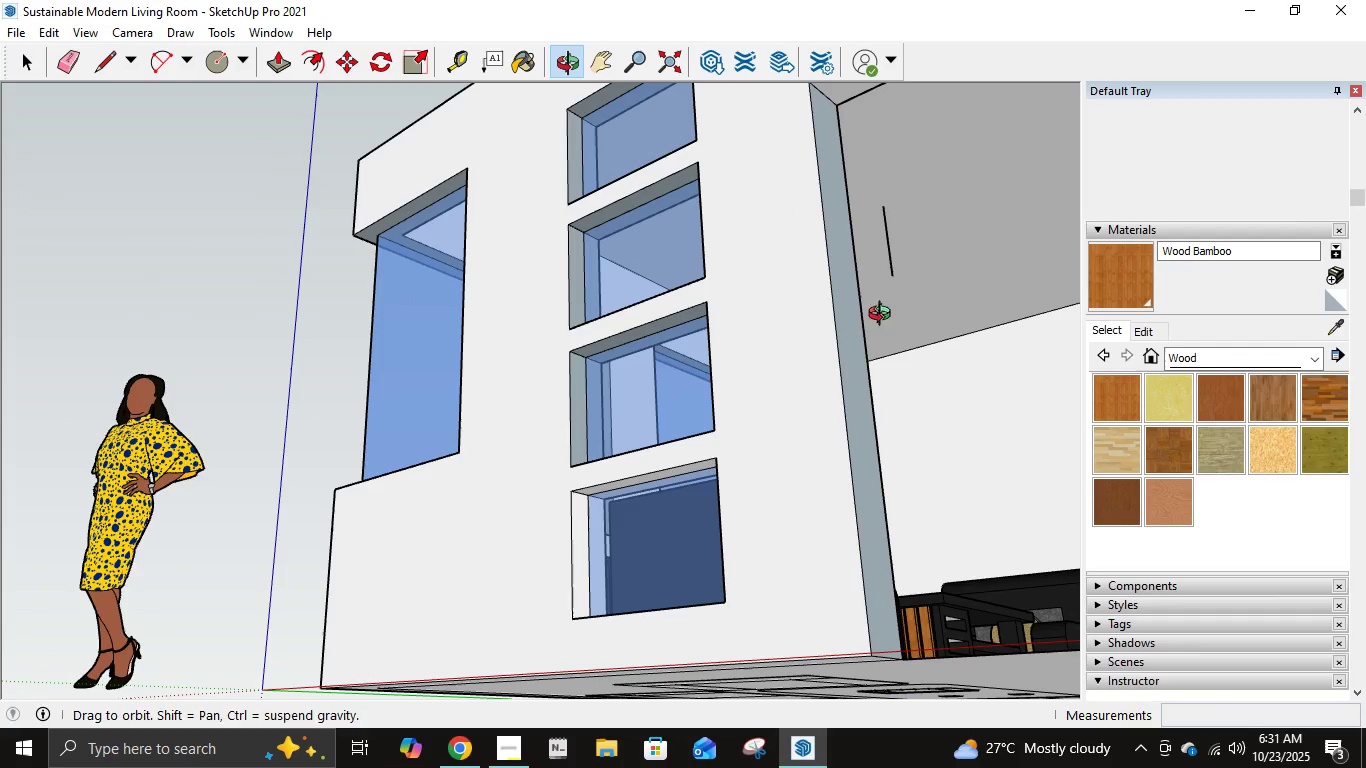 
scroll: coordinate [989, 325], scroll_direction: up, amount: 5.0
 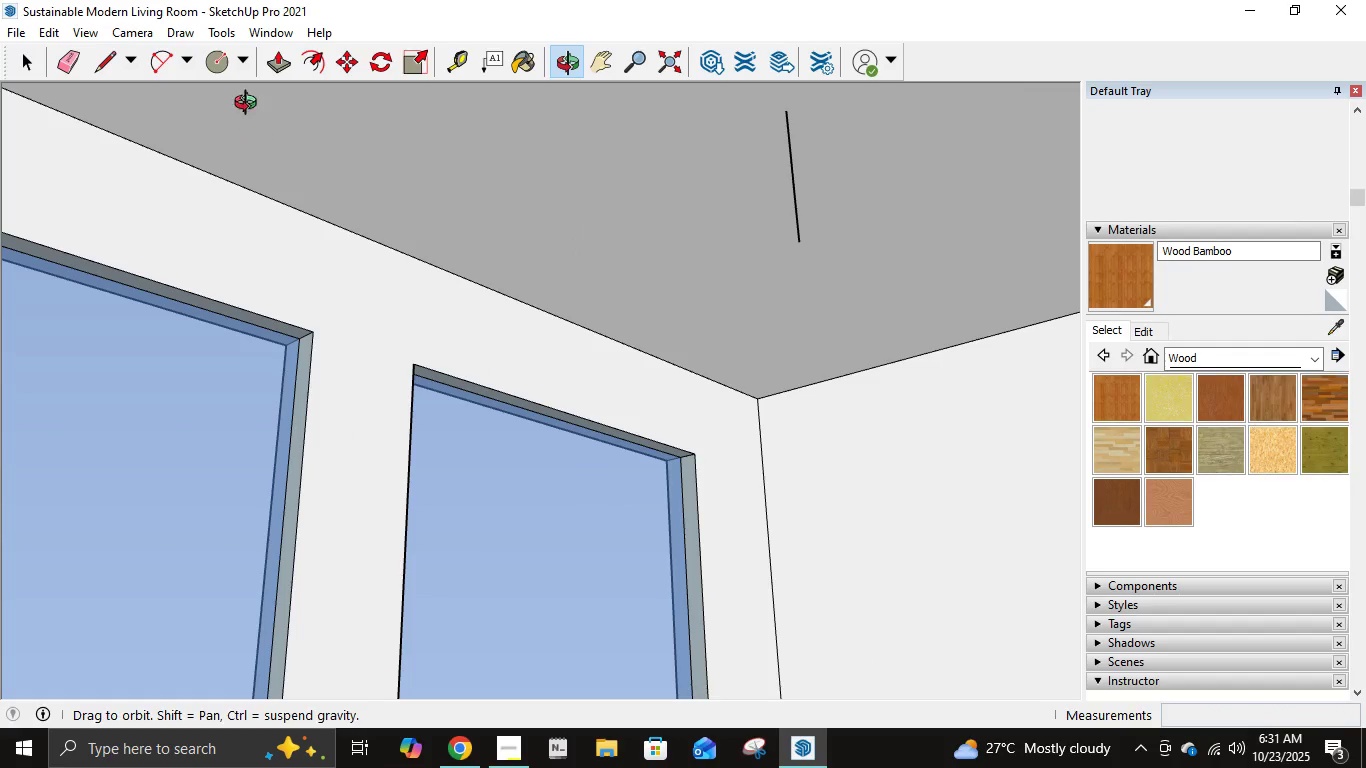 
left_click([226, 68])
 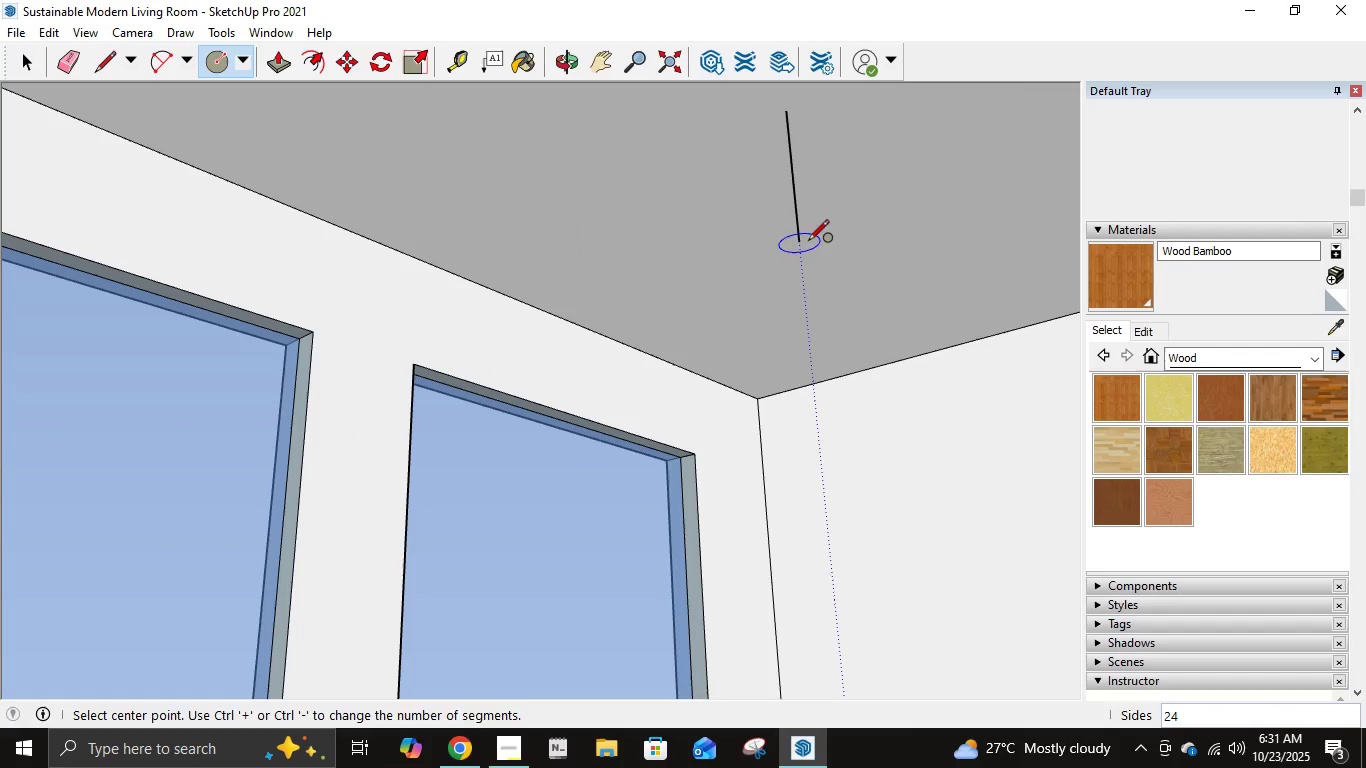 
left_click([803, 242])
 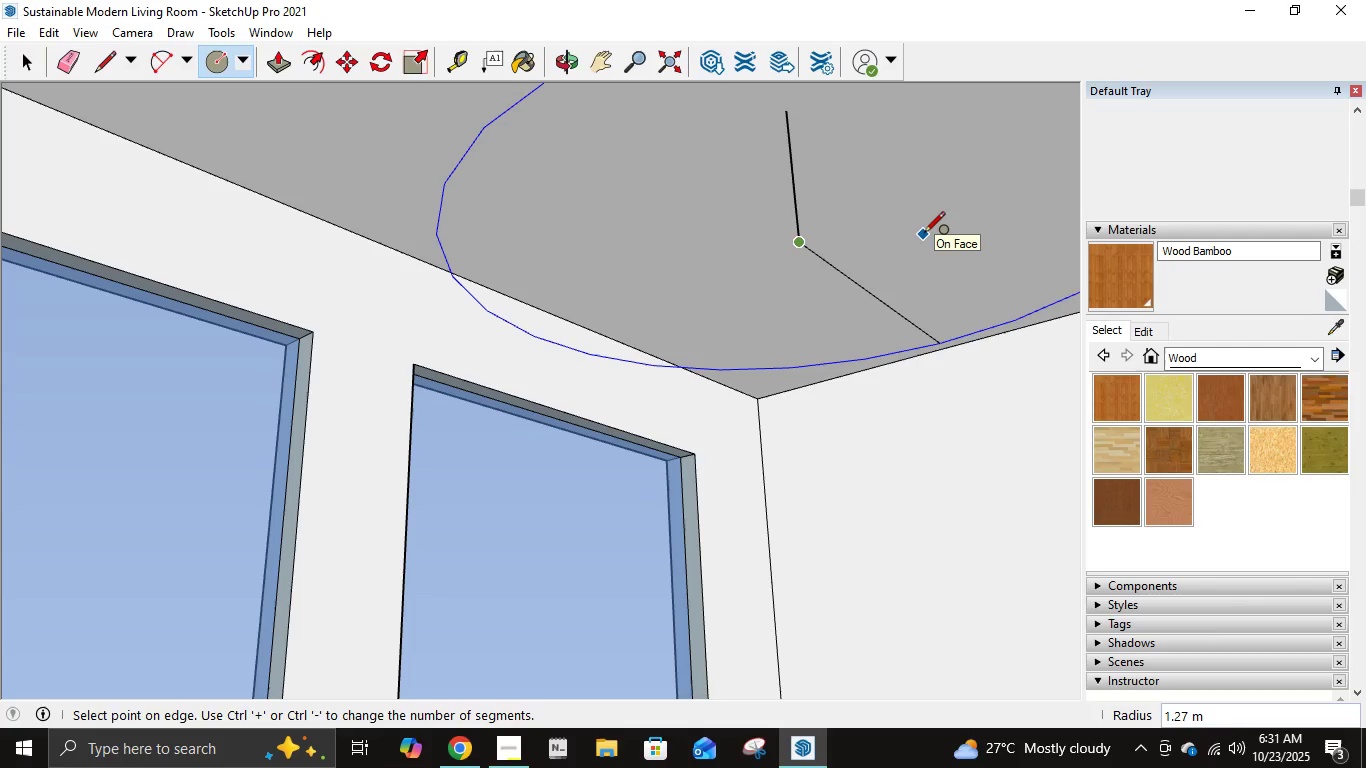 
key(NumpadDecimal)
 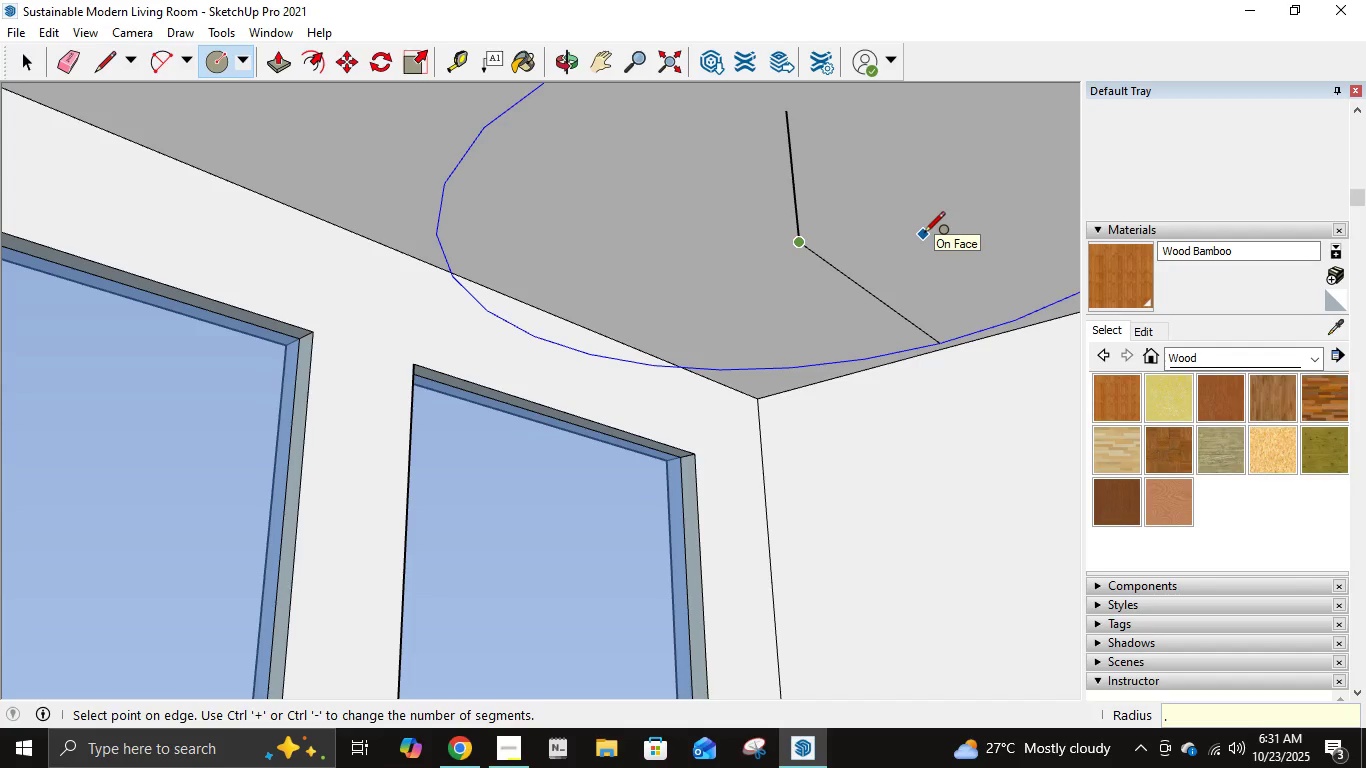 
key(Numpad5)
 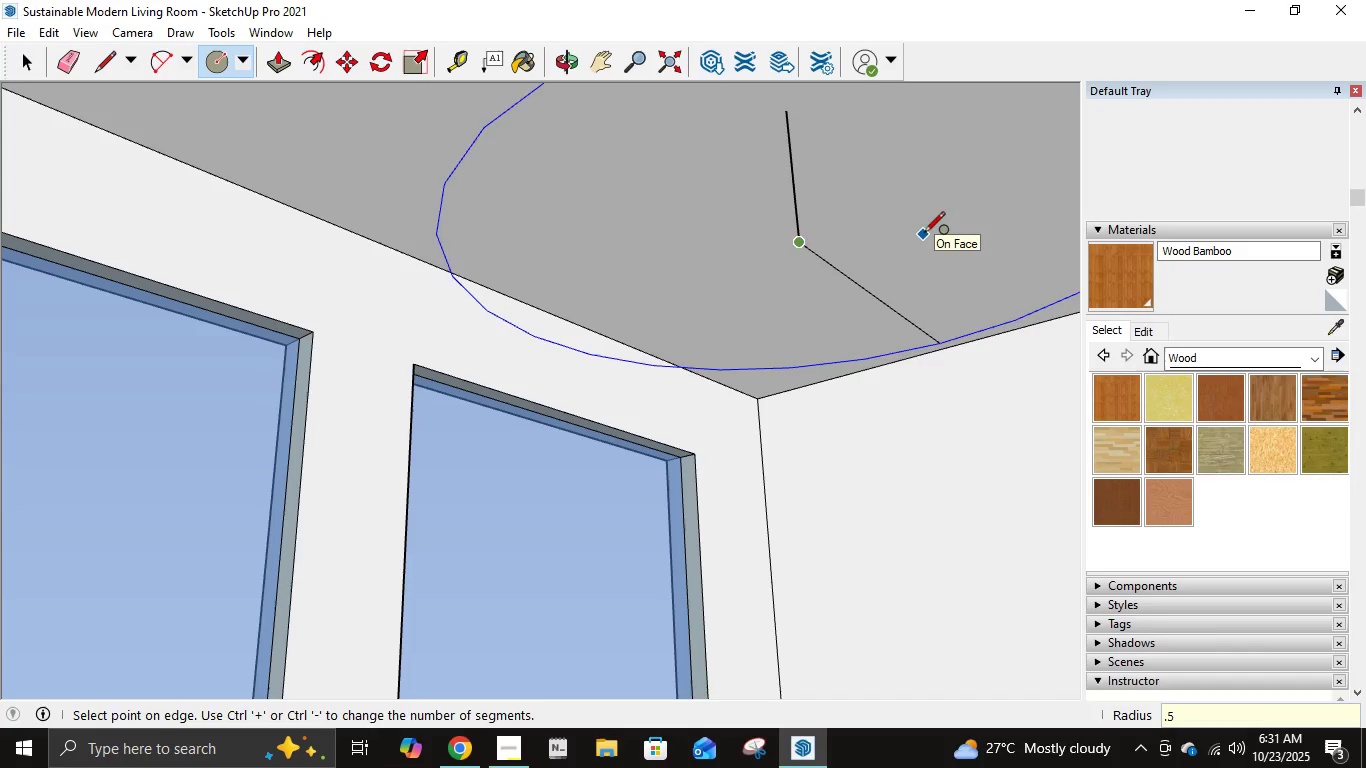 
key(NumpadEnter)
 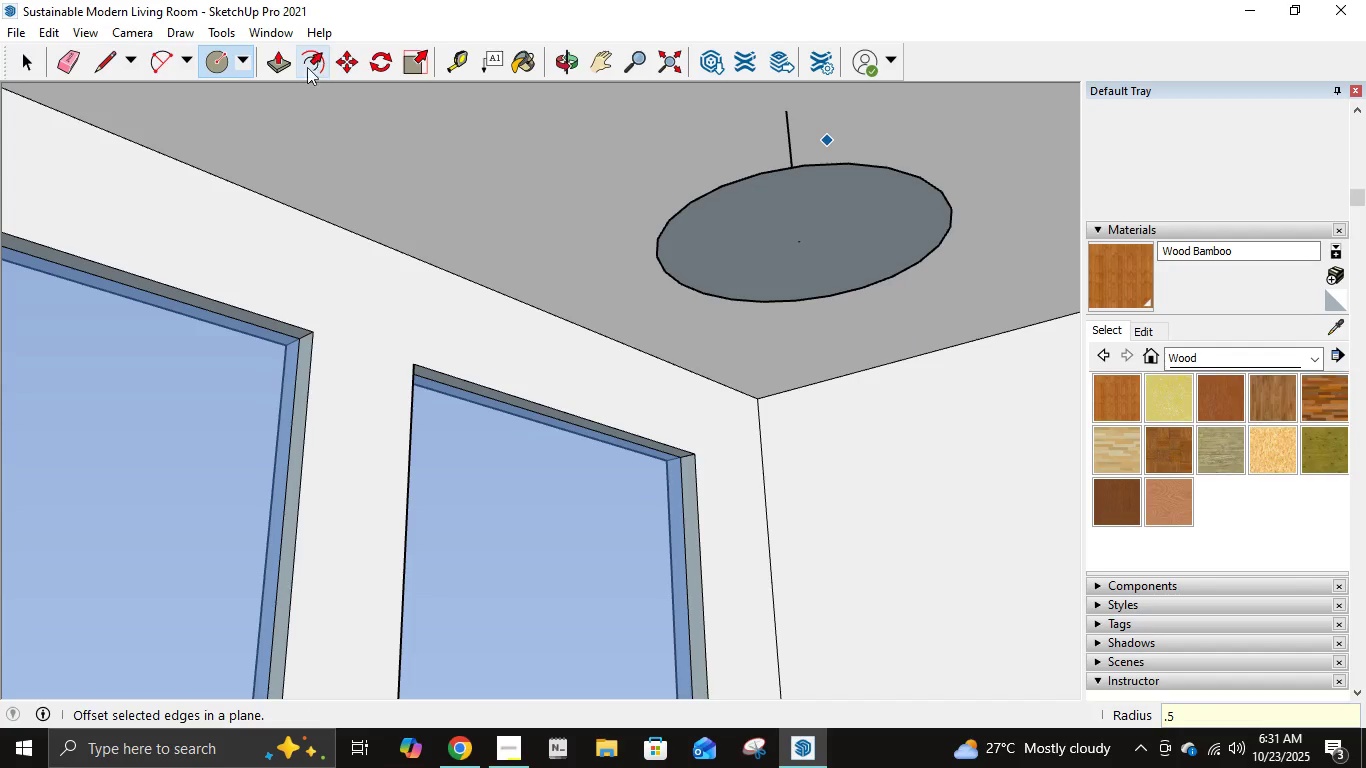 
wait(5.91)
 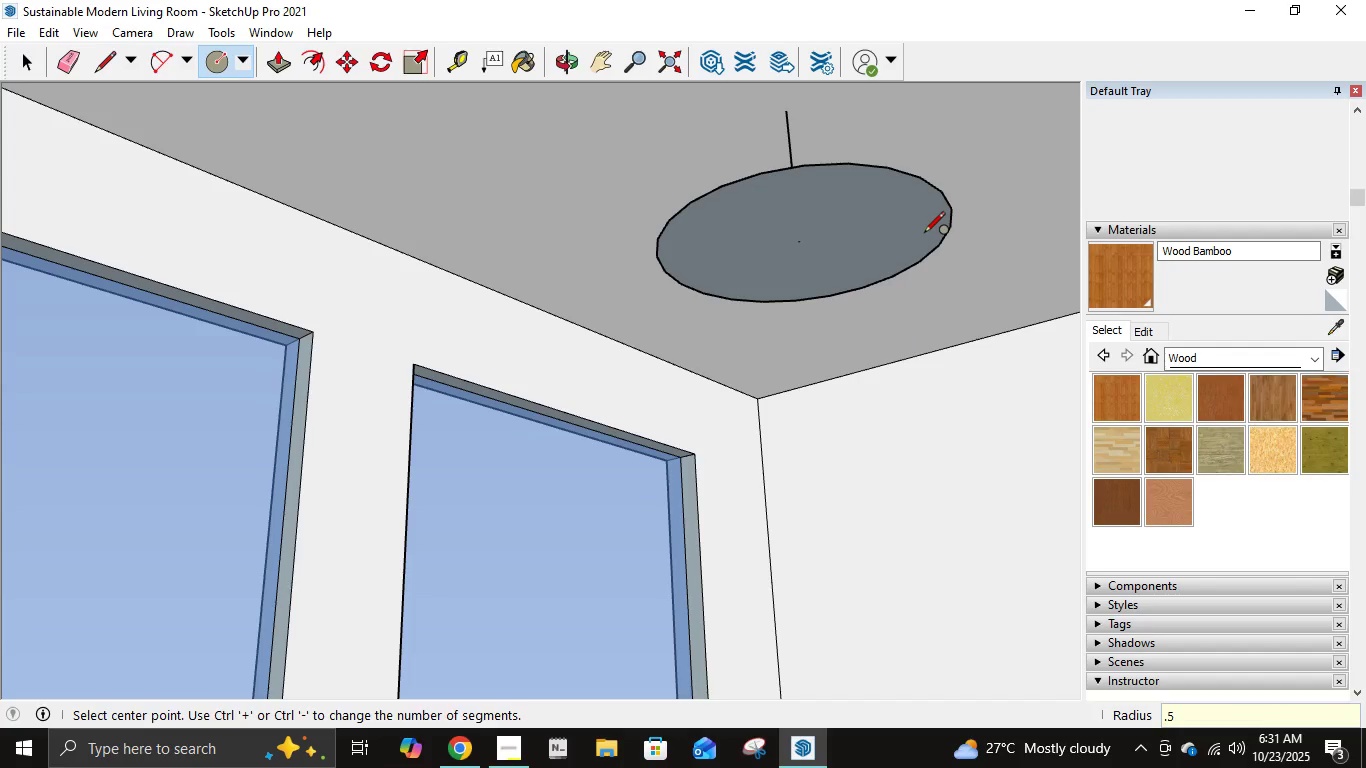 
left_click([314, 54])
 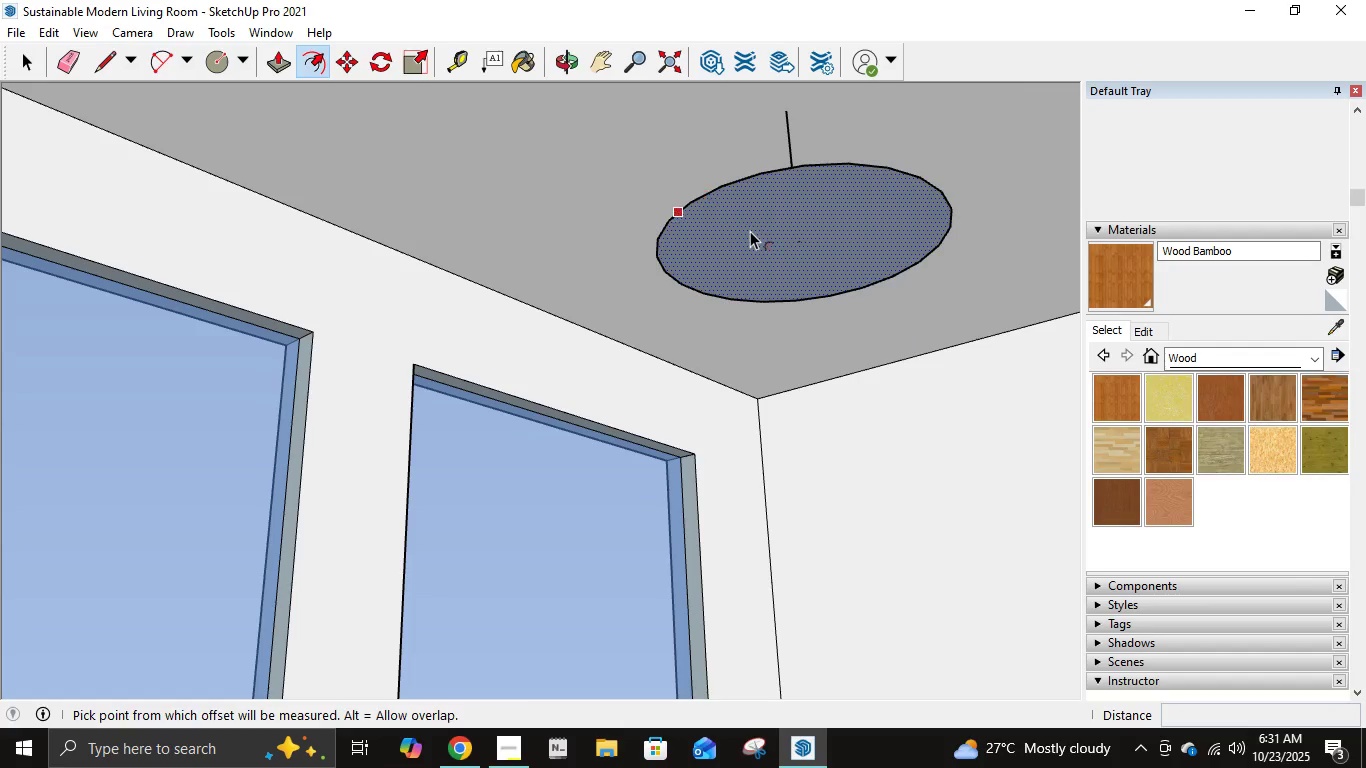 
left_click([750, 231])
 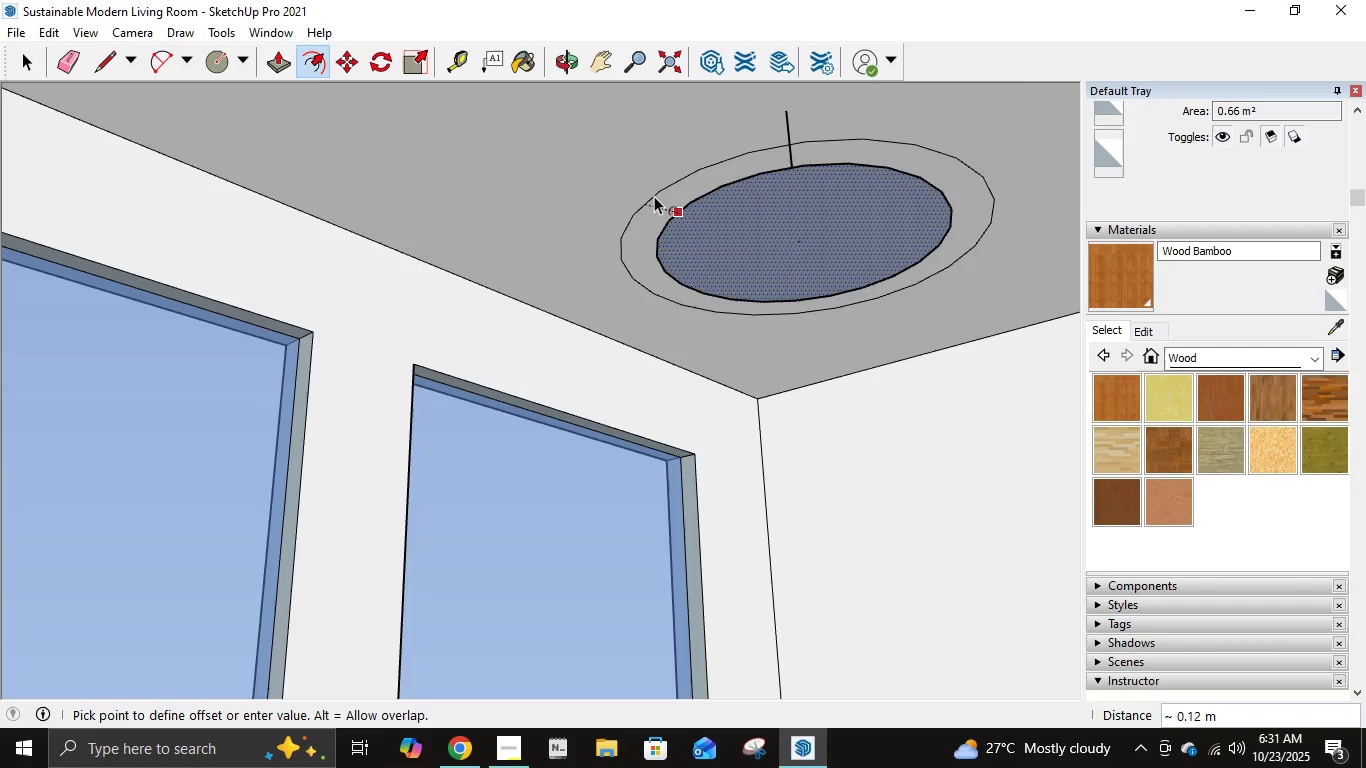 
key(NumpadDecimal)
 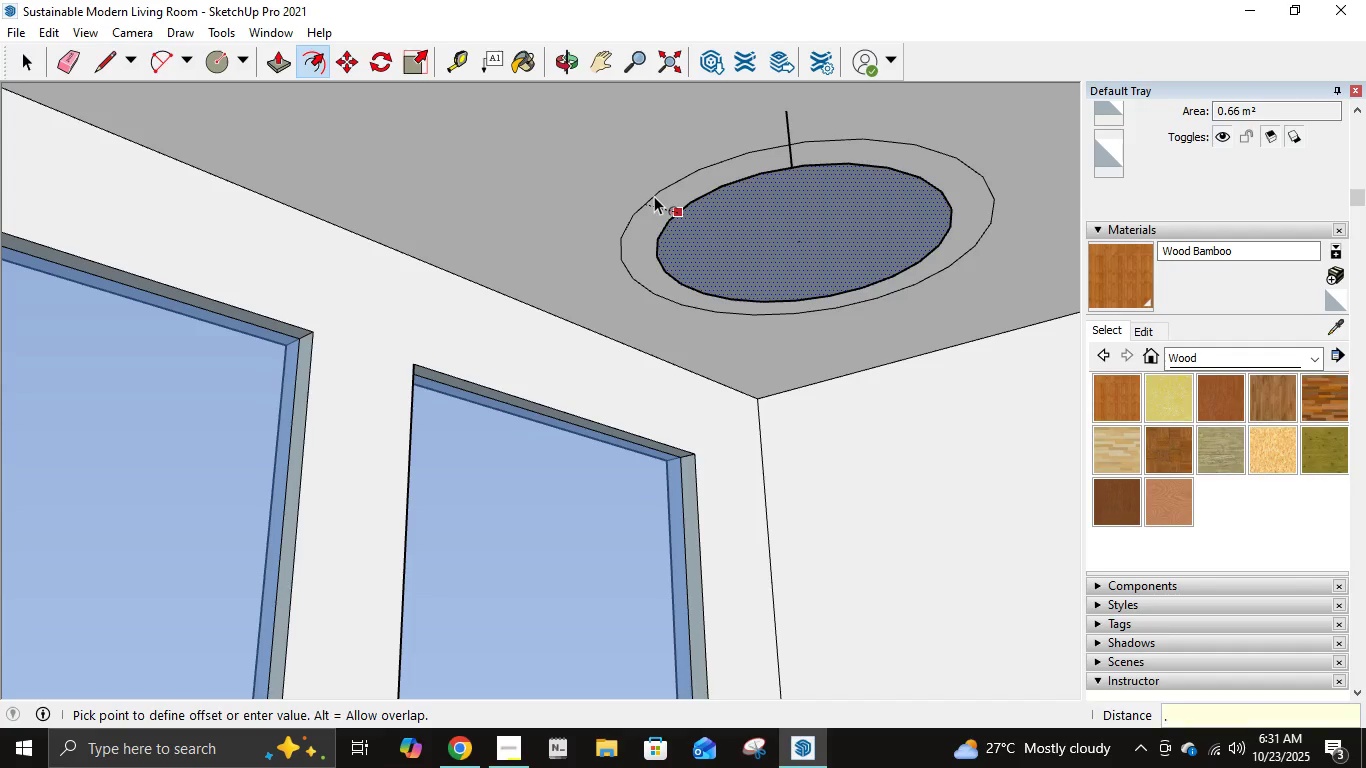 
key(Numpad1)
 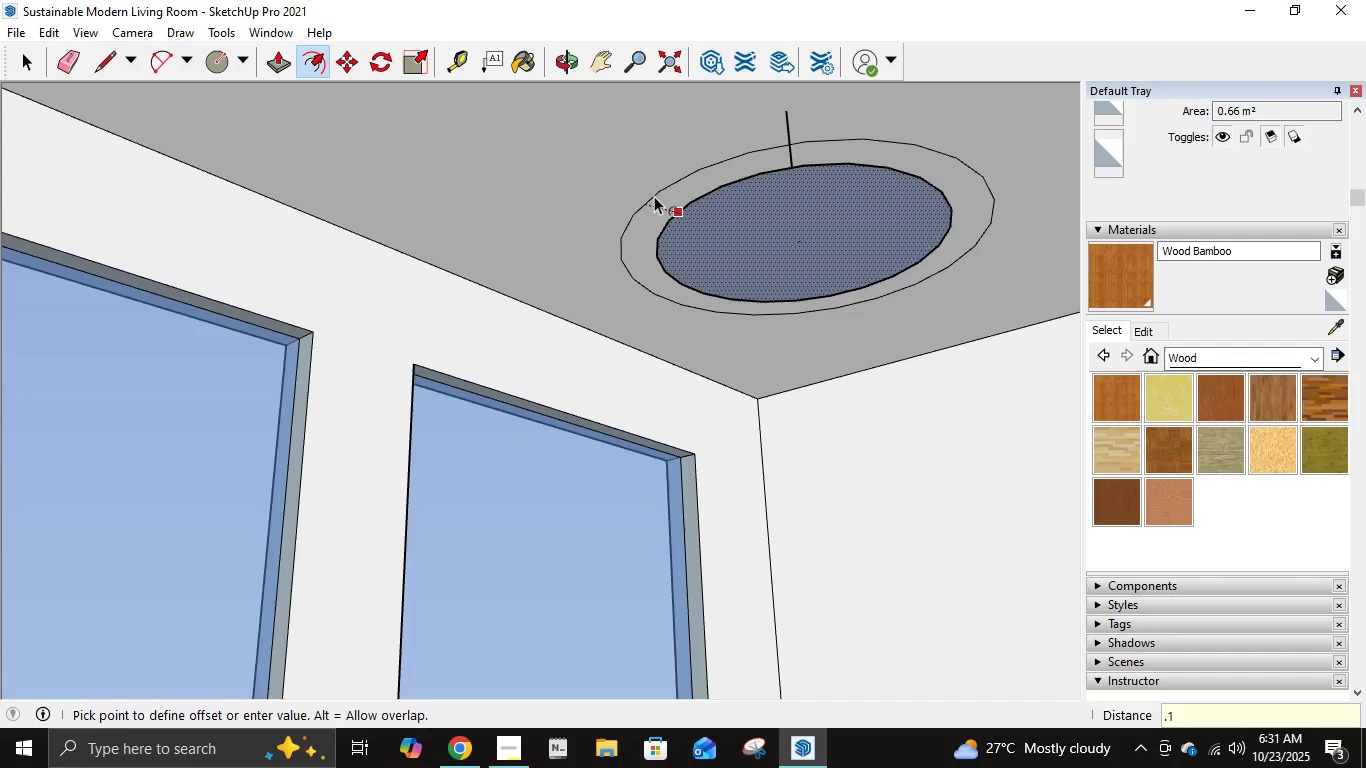 
key(NumpadEnter)
 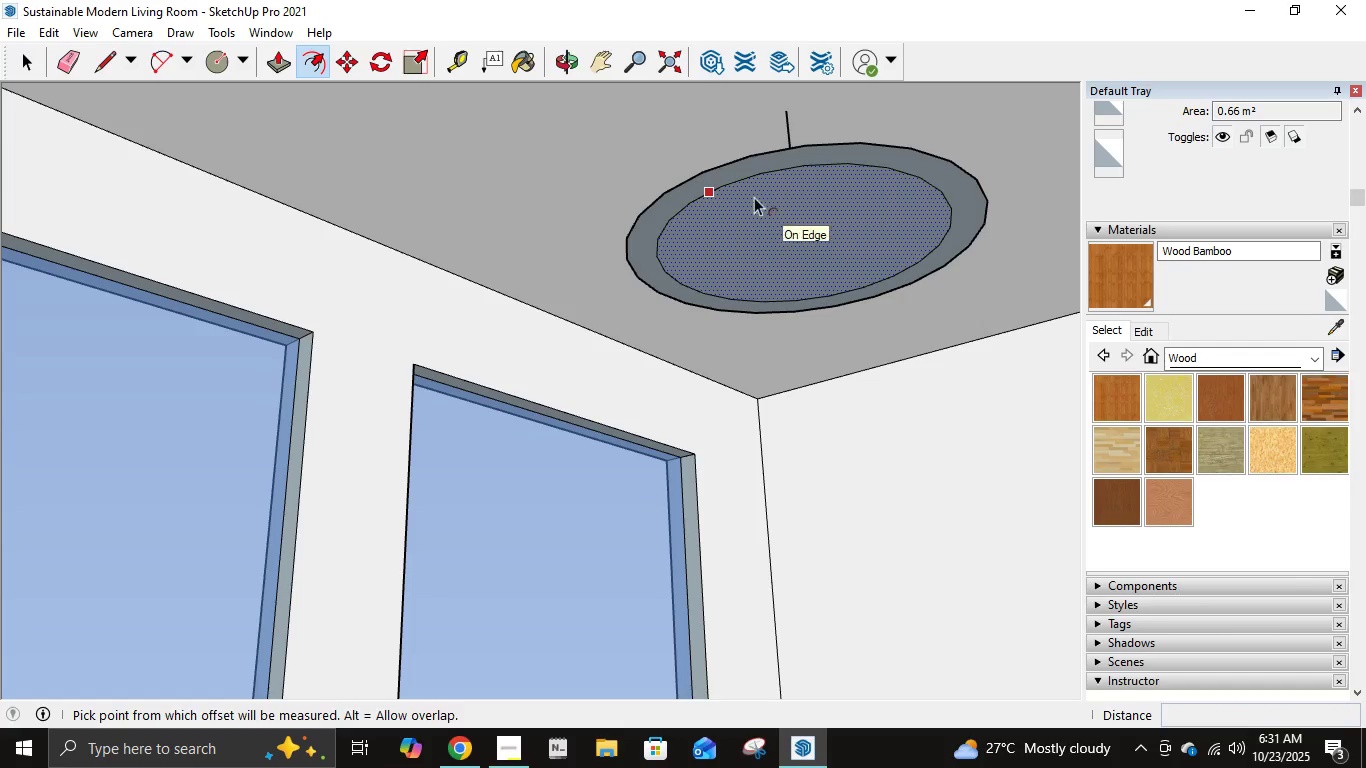 
wait(8.67)
 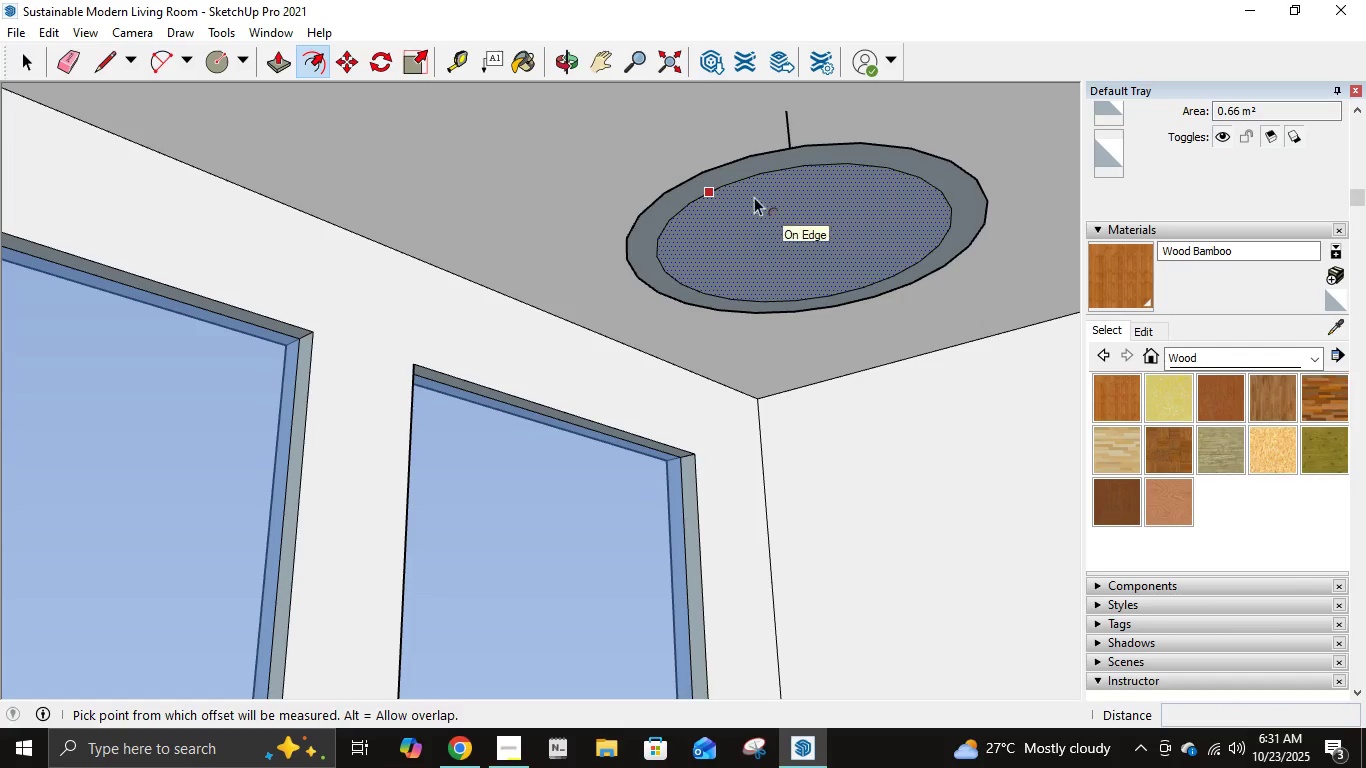 
left_click([268, 72])
 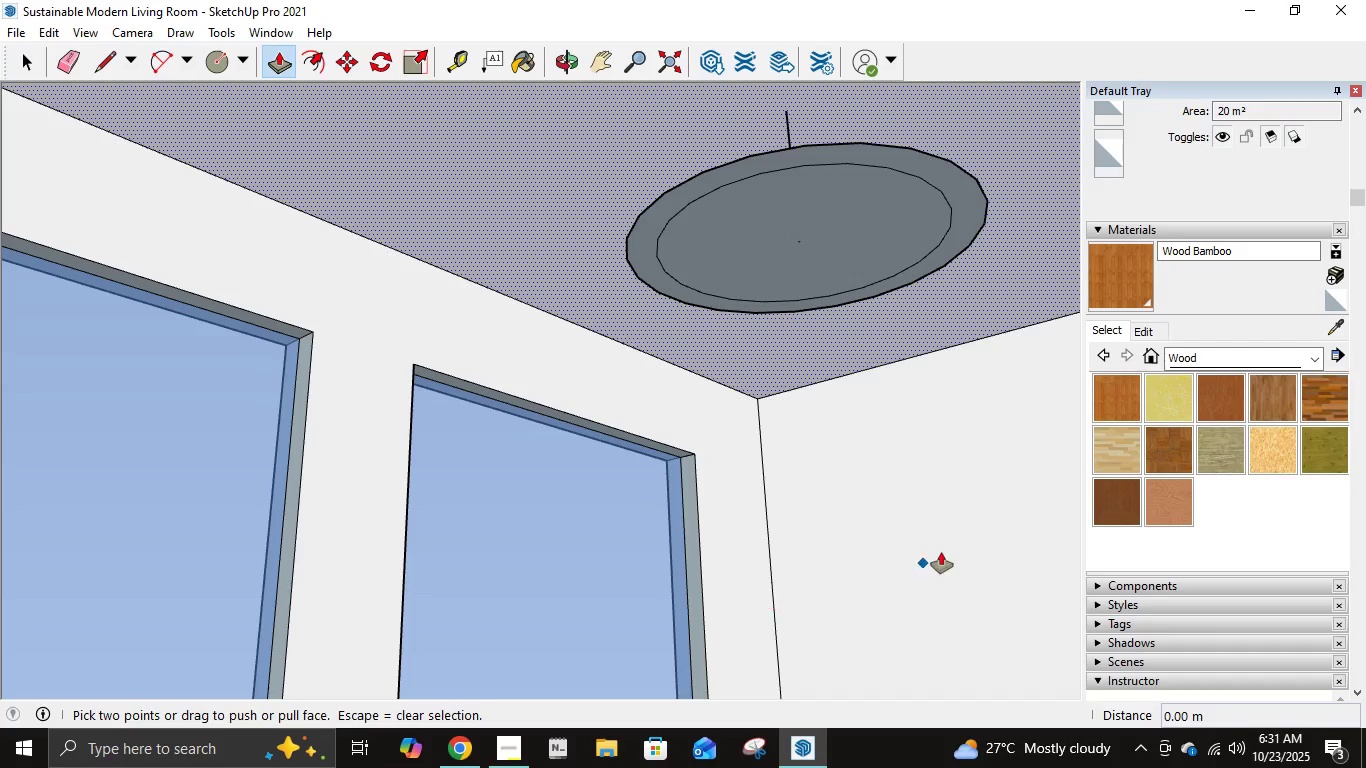 
key(Escape)
 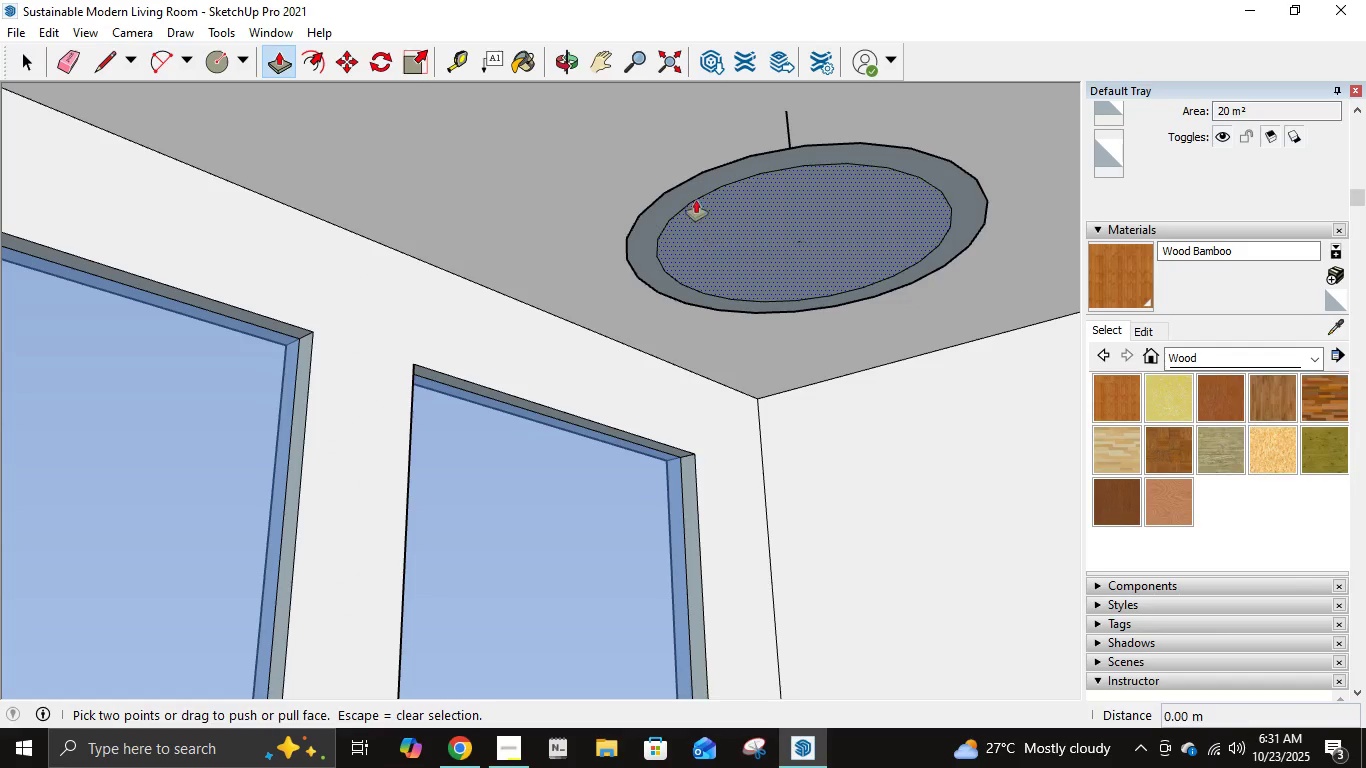 
left_click([693, 196])
 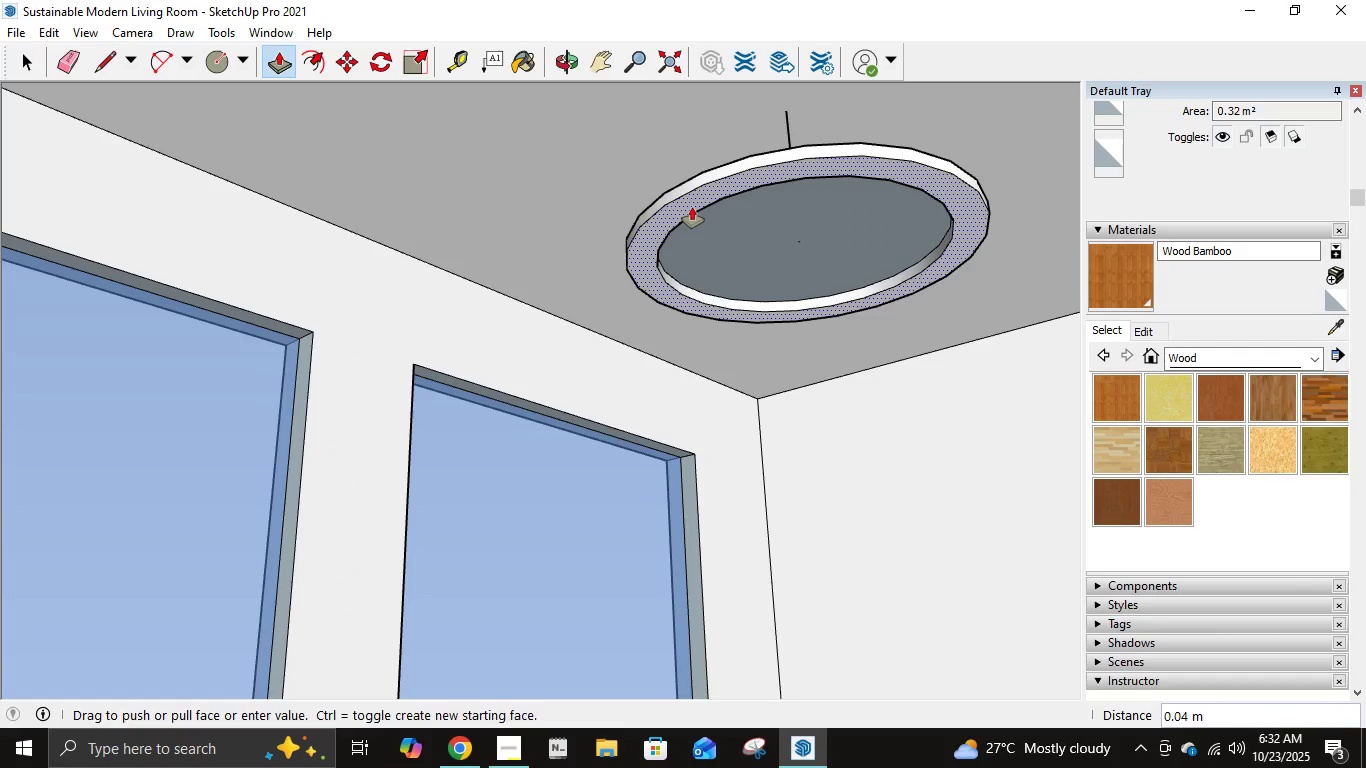 
key(NumpadDecimal)
 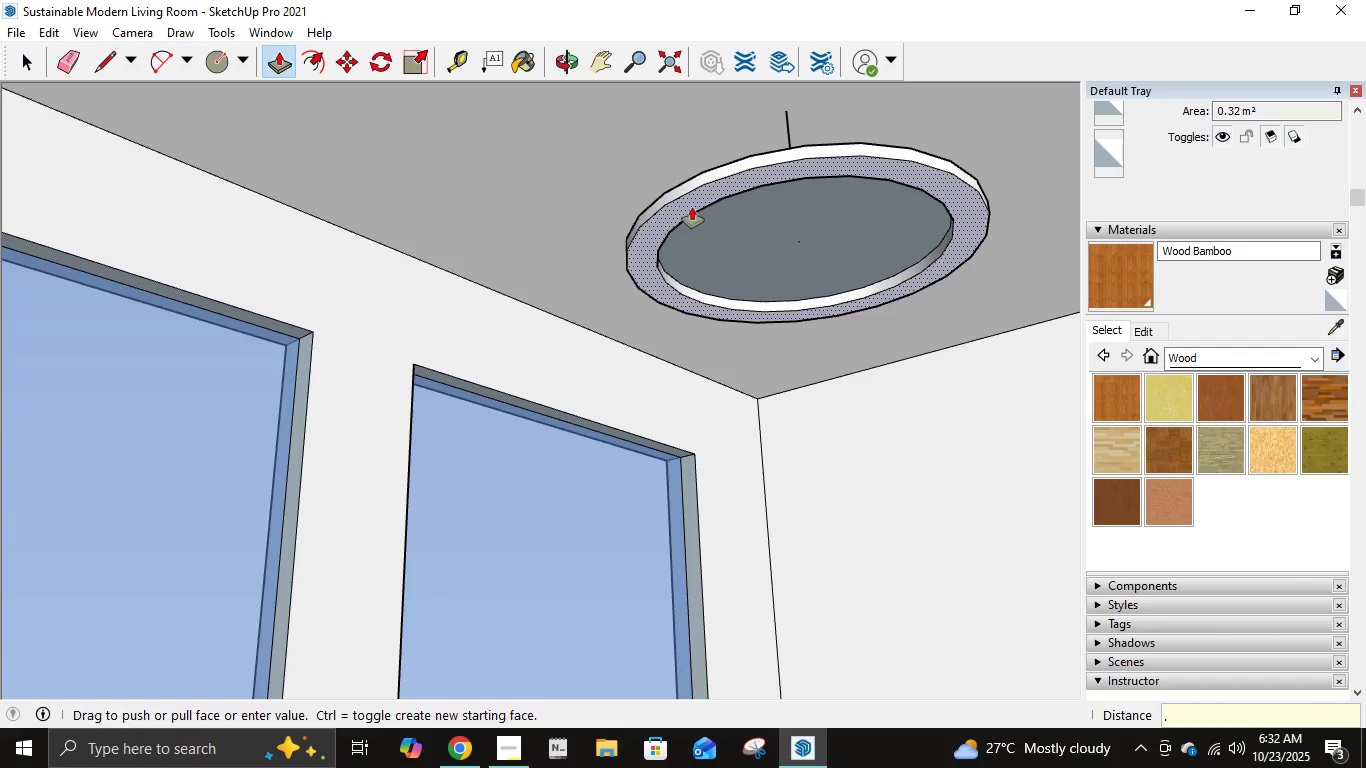 
key(Numpad0)
 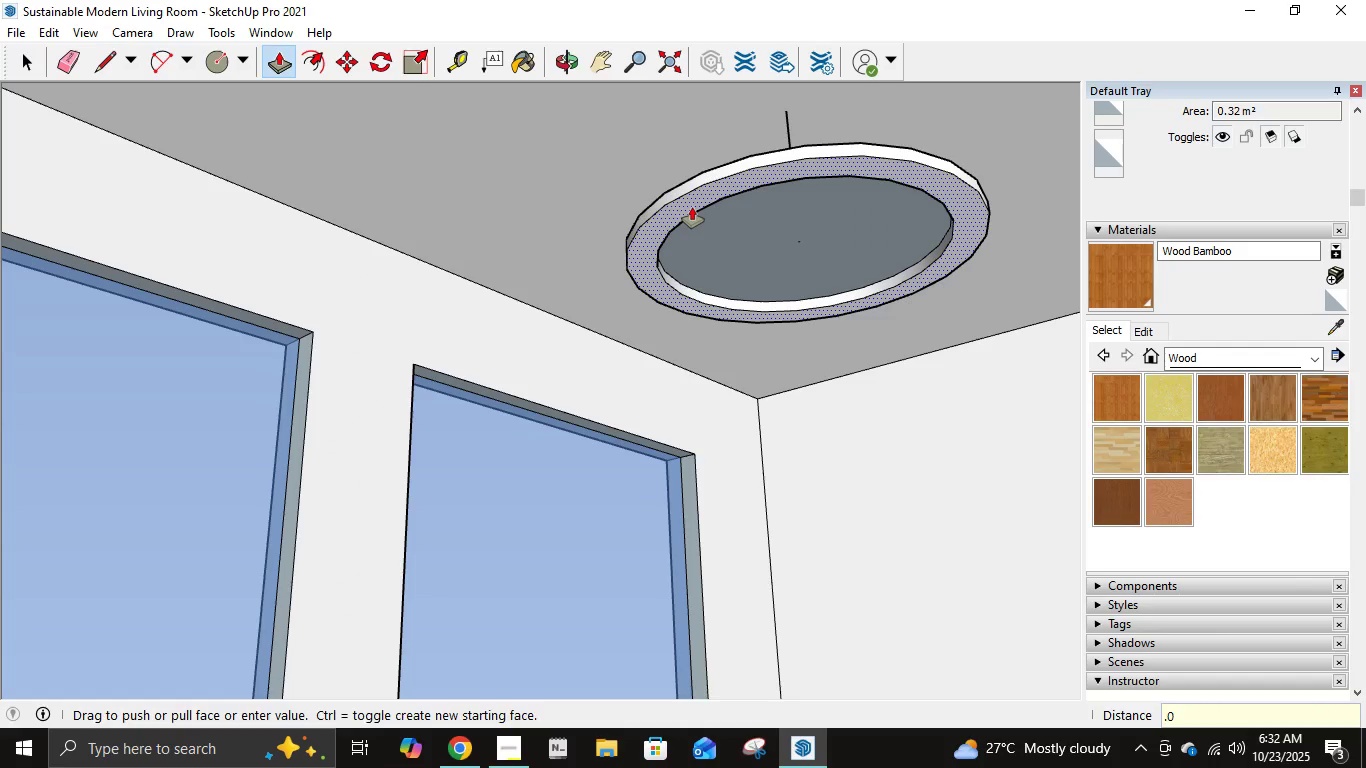 
key(Numpad5)
 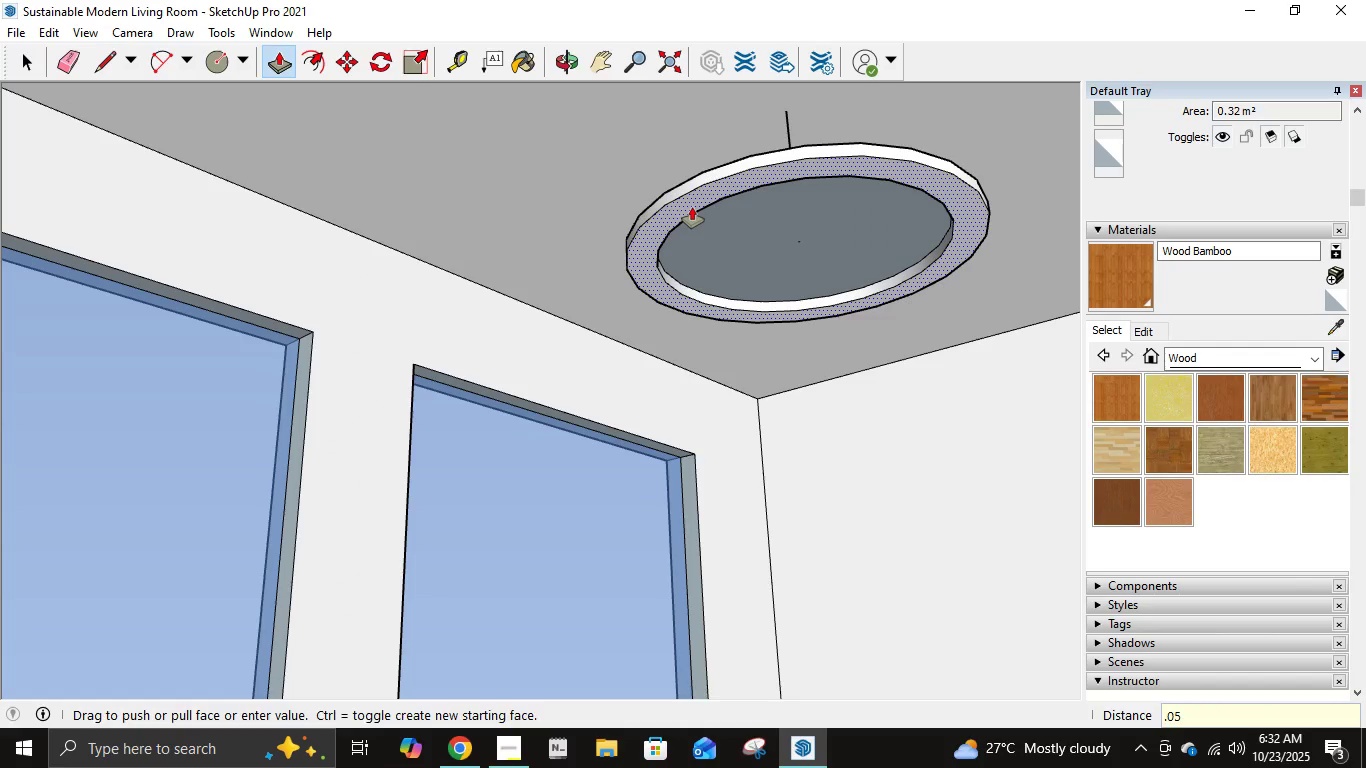 
key(NumpadEnter)
 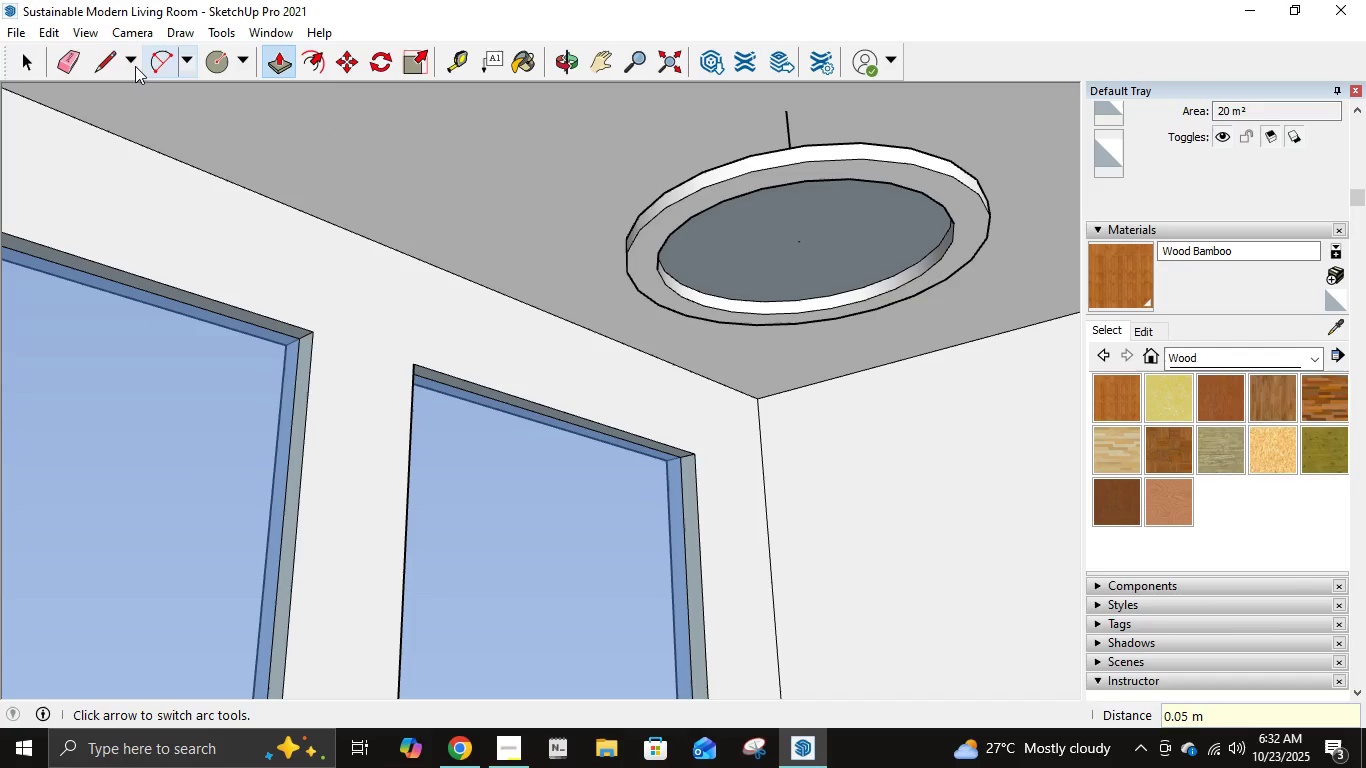 
left_click([113, 63])
 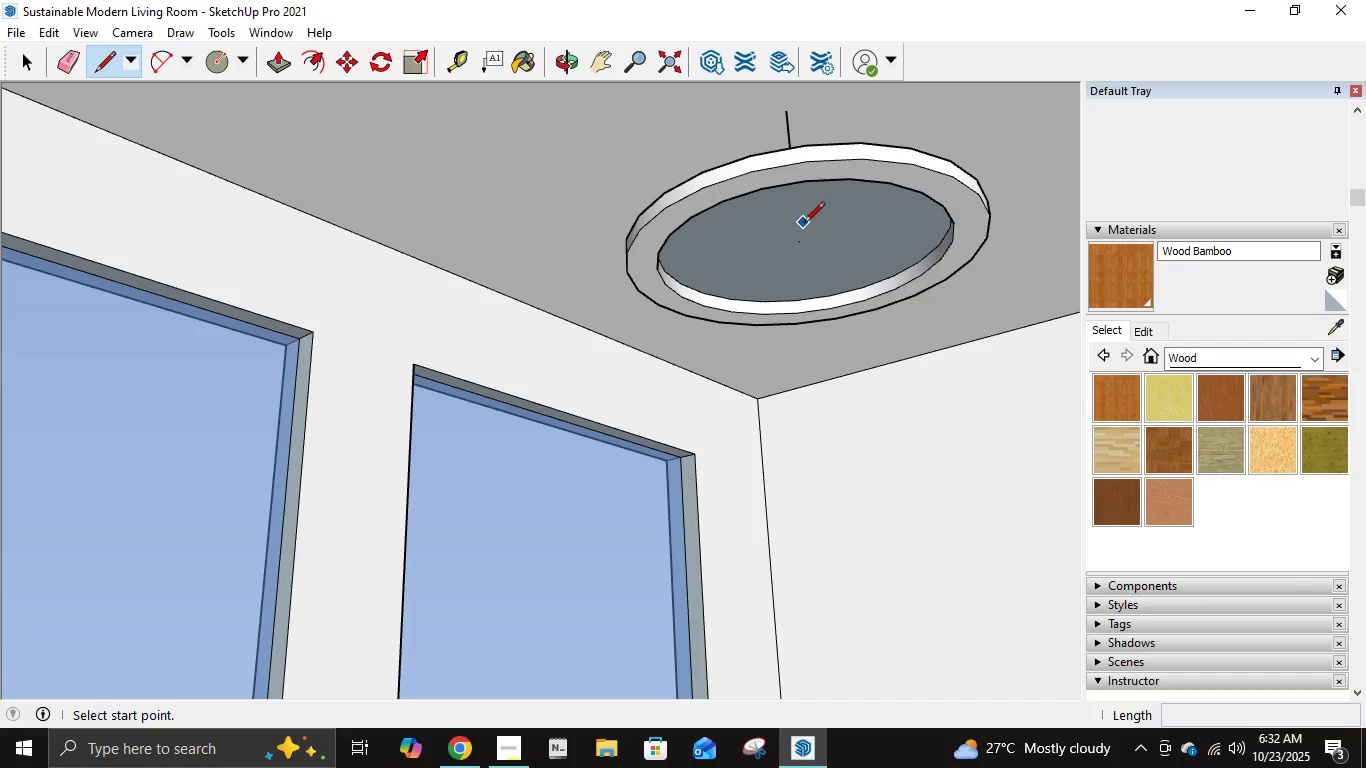 
left_click([804, 240])
 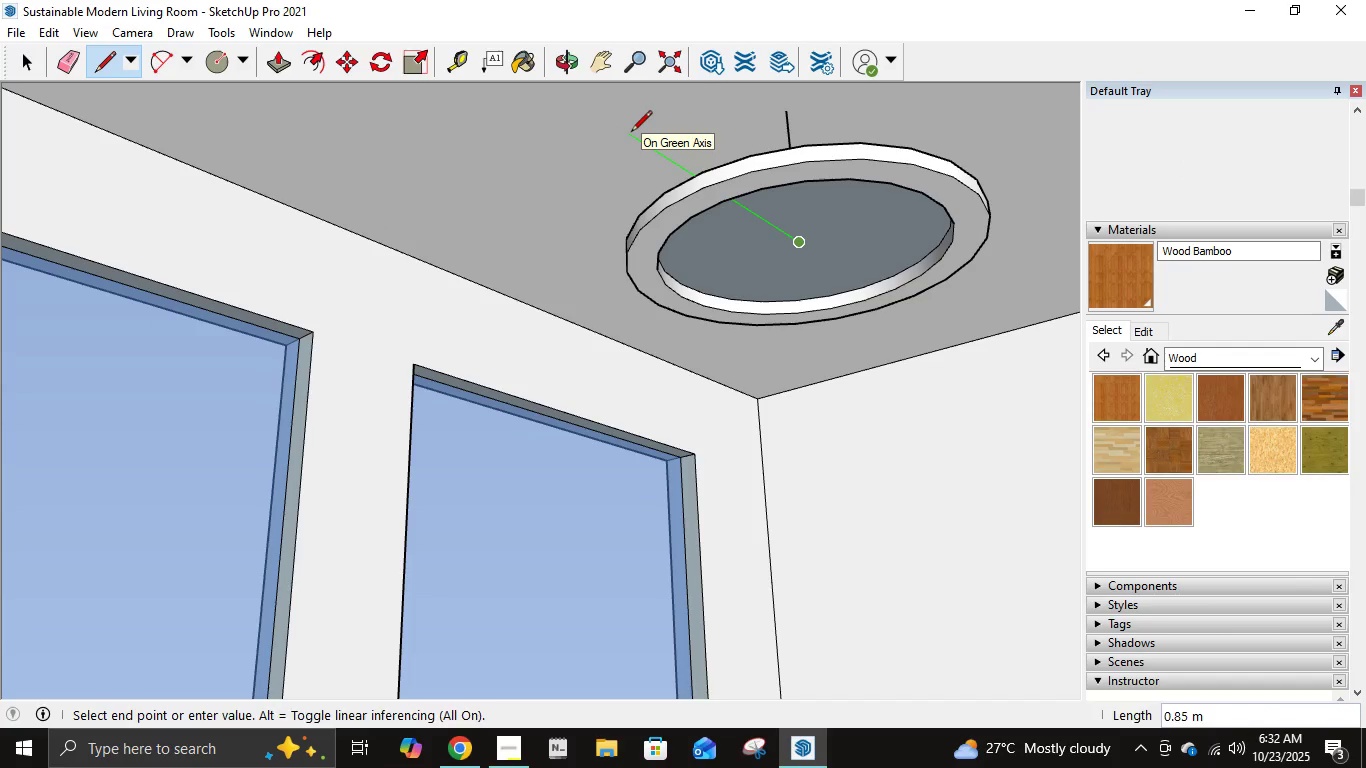 
wait(7.21)
 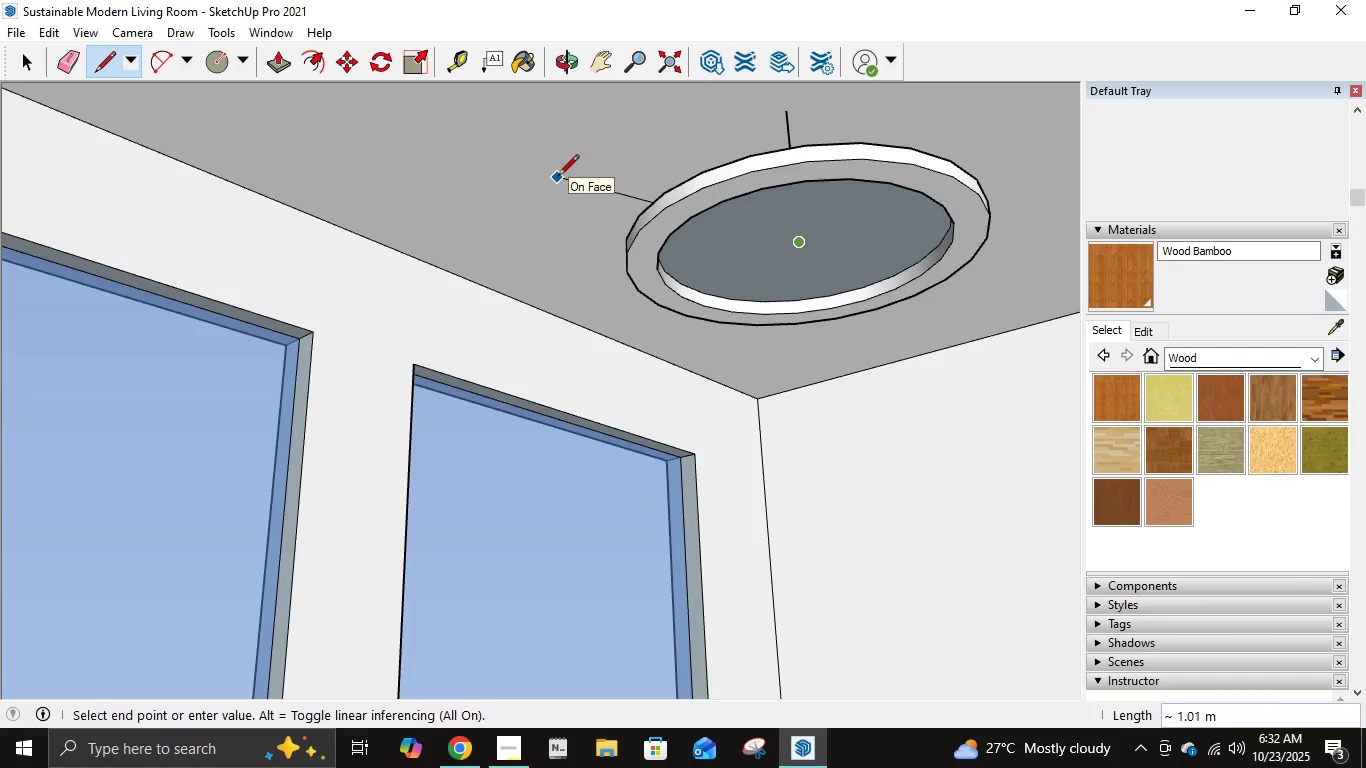 
key(Numpad1)
 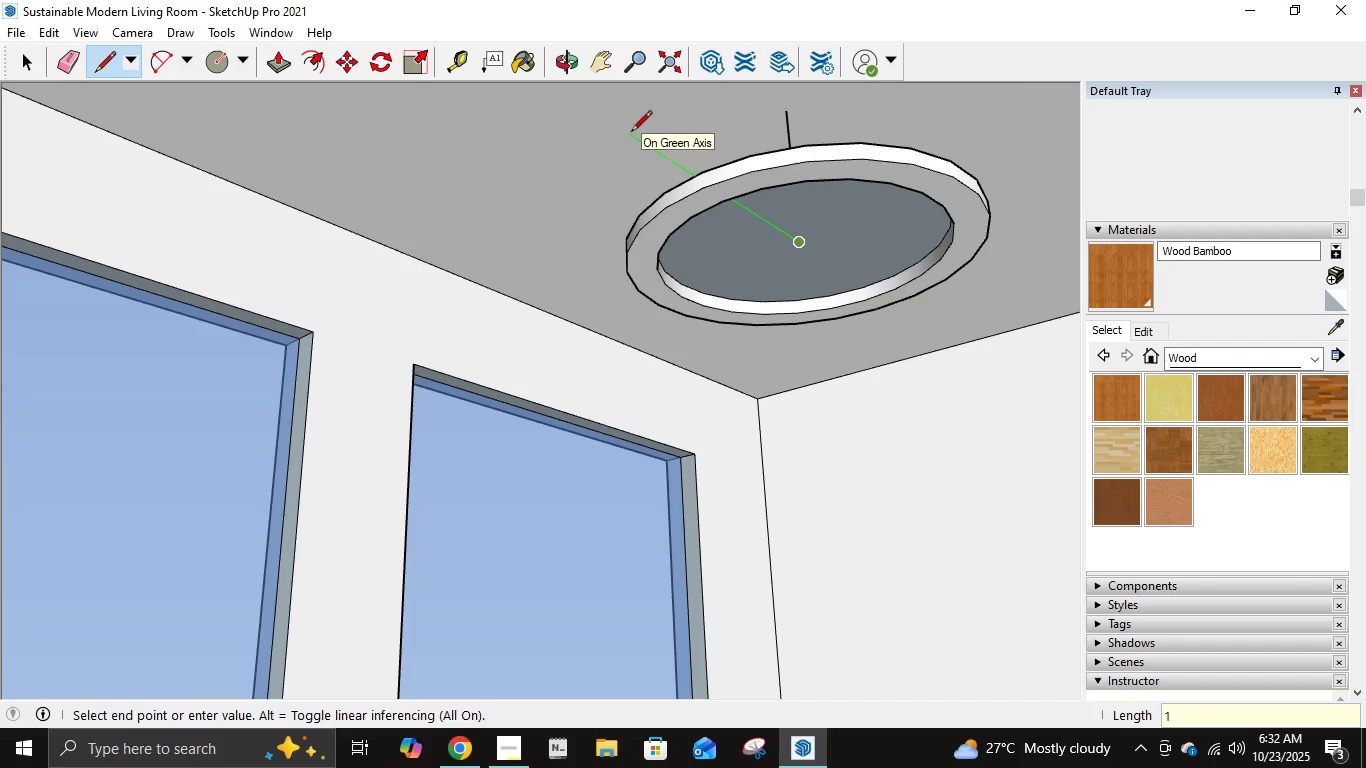 
key(NumpadEnter)
 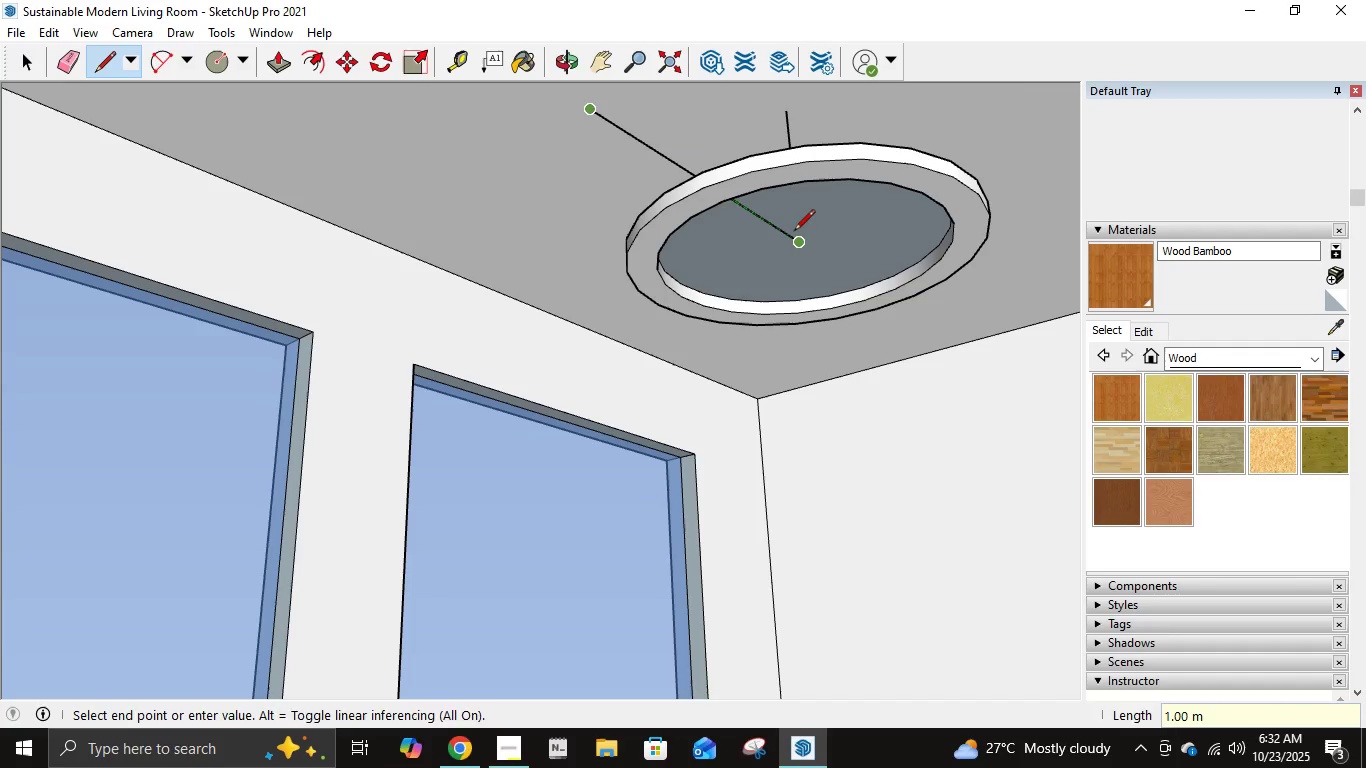 
left_click([802, 246])
 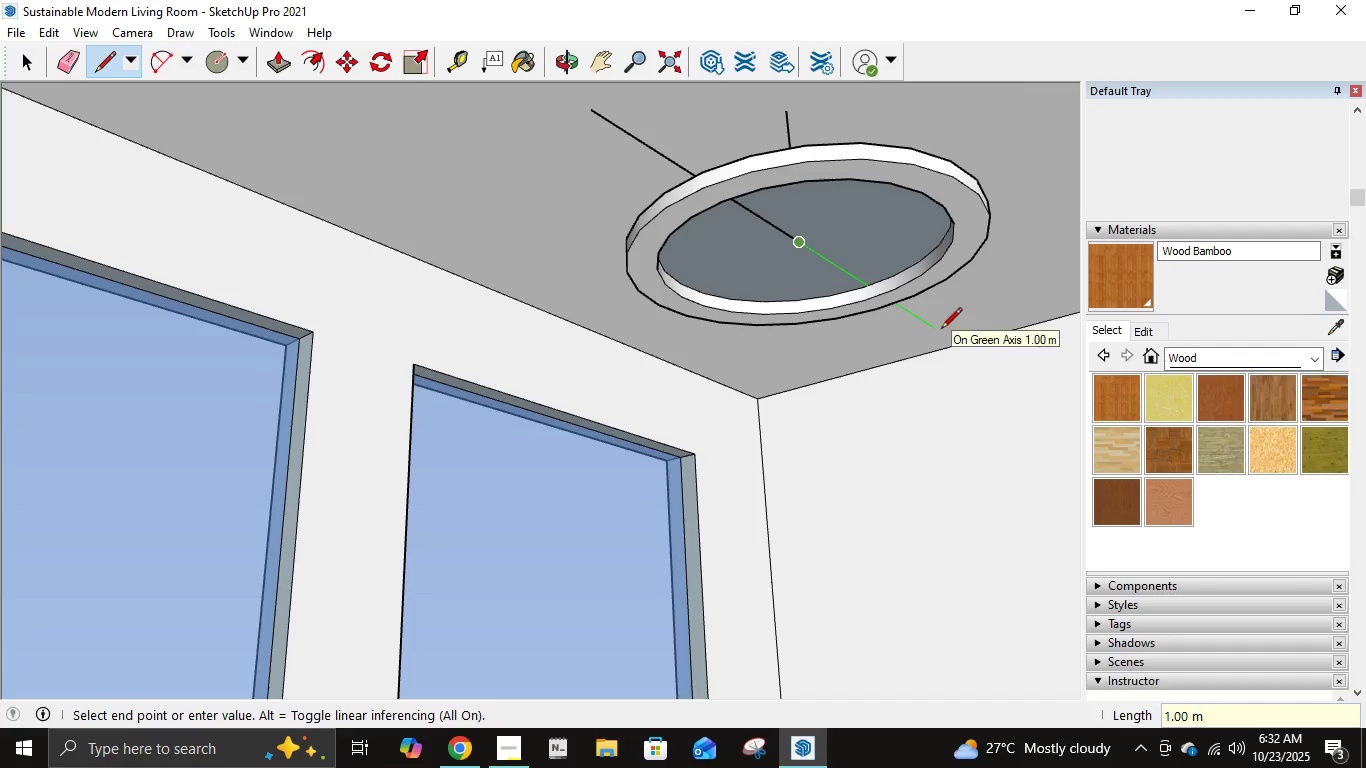 
key(Numpad1)
 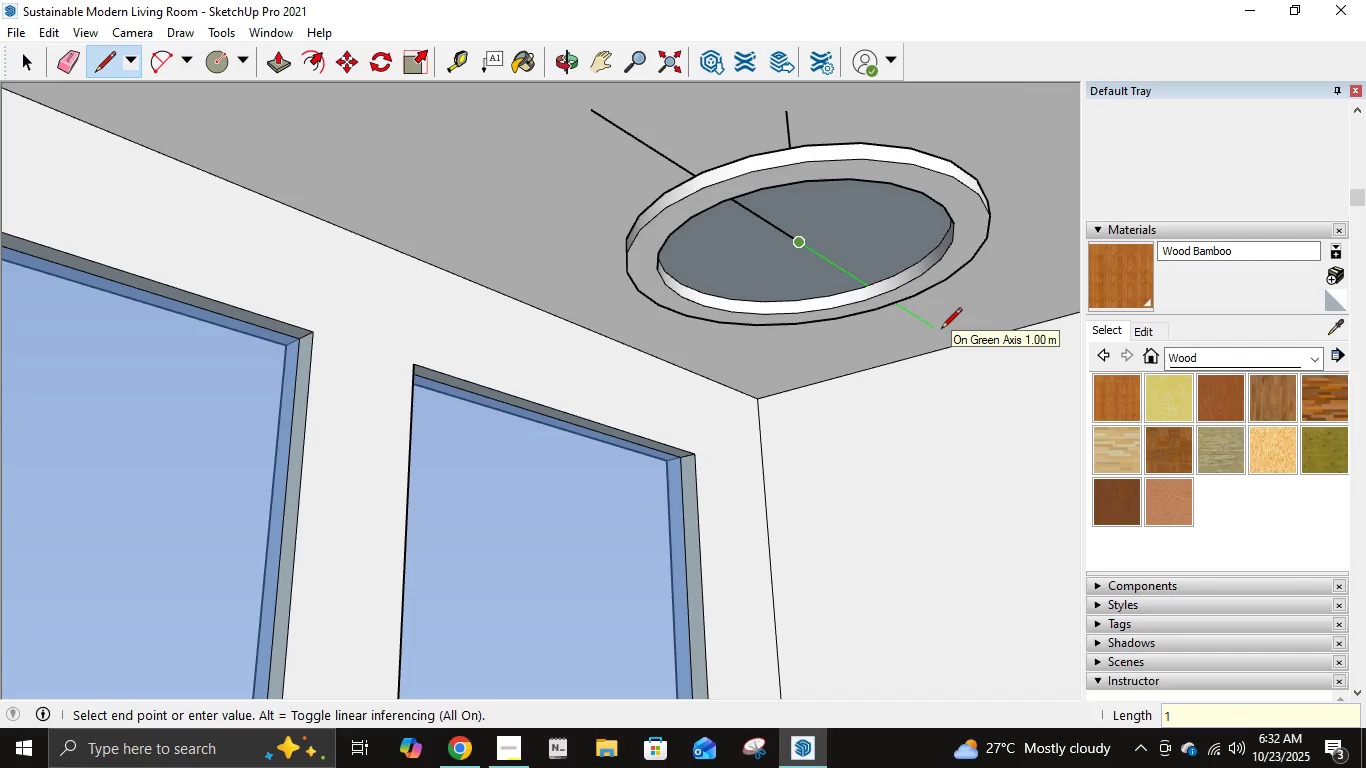 
key(NumpadEnter)
 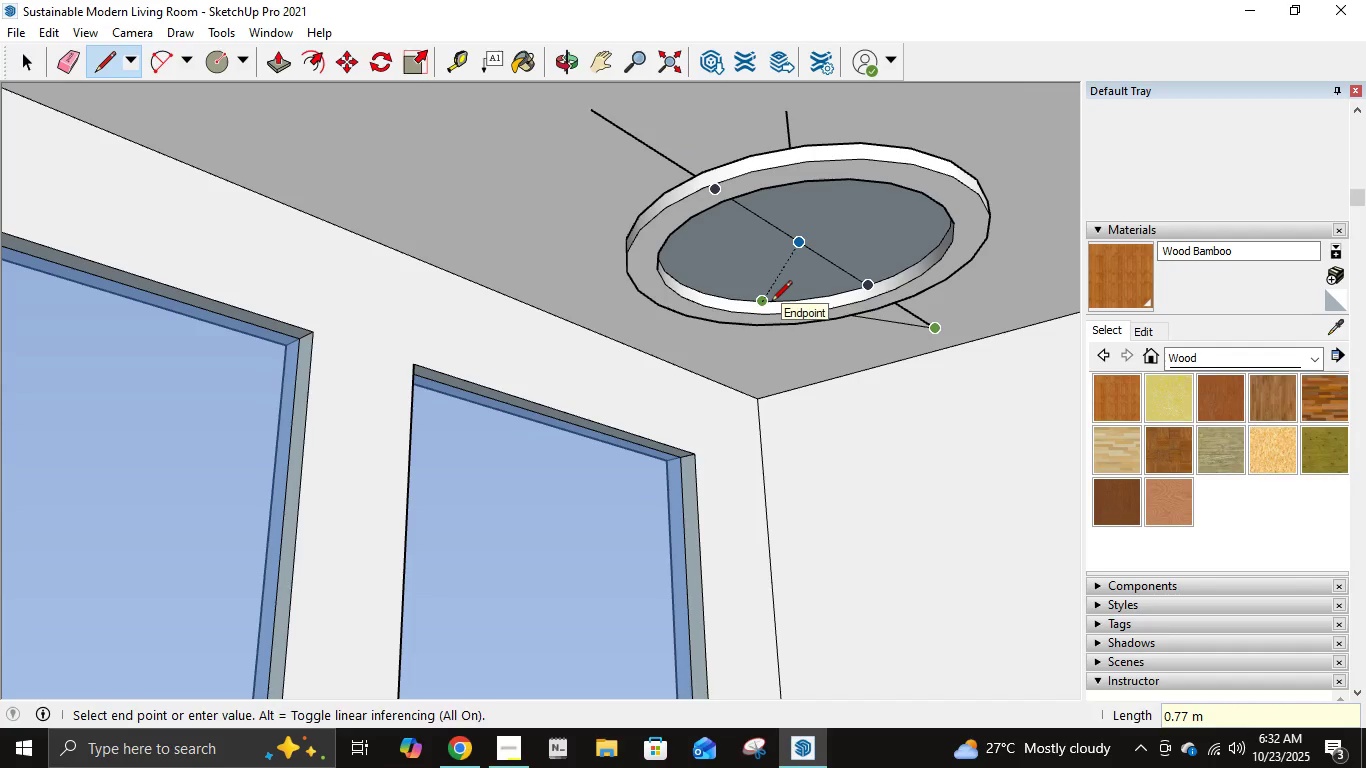 
key(Escape)
 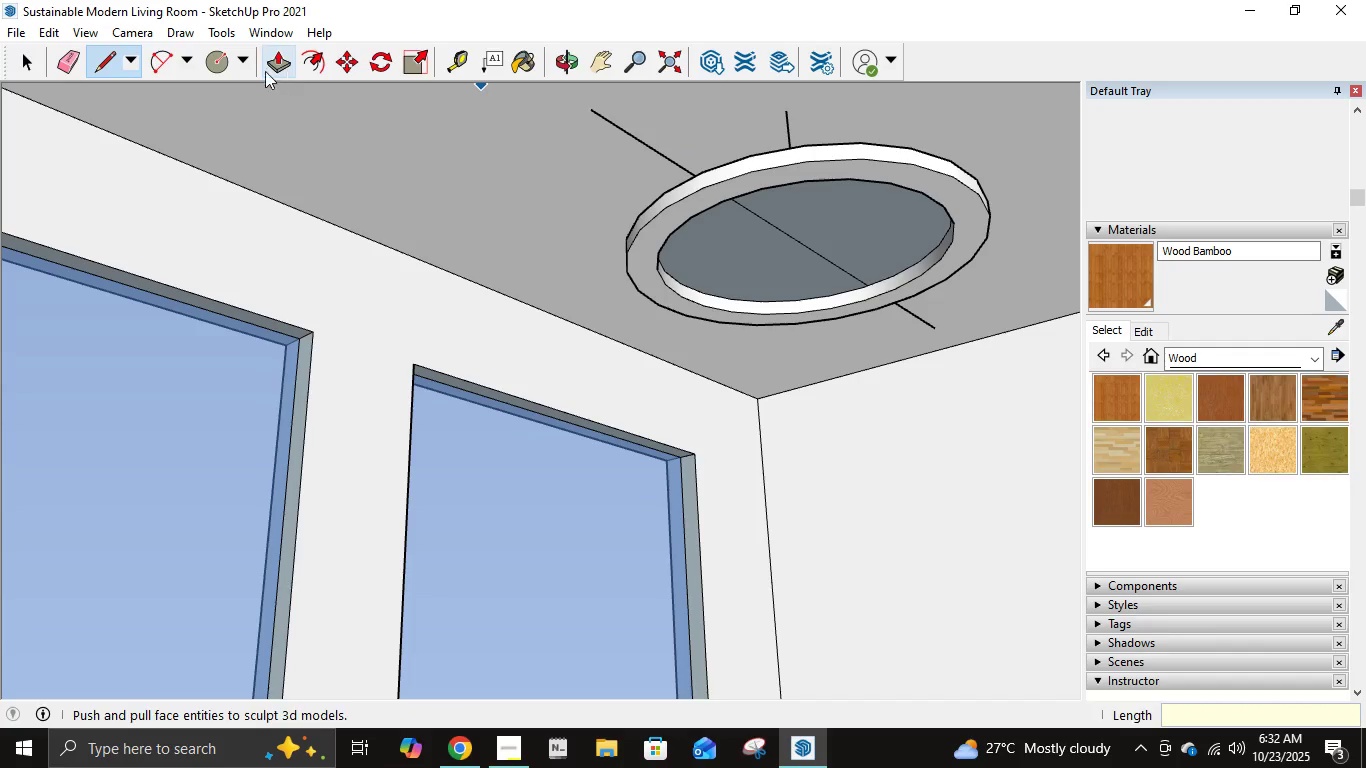 
left_click([215, 60])
 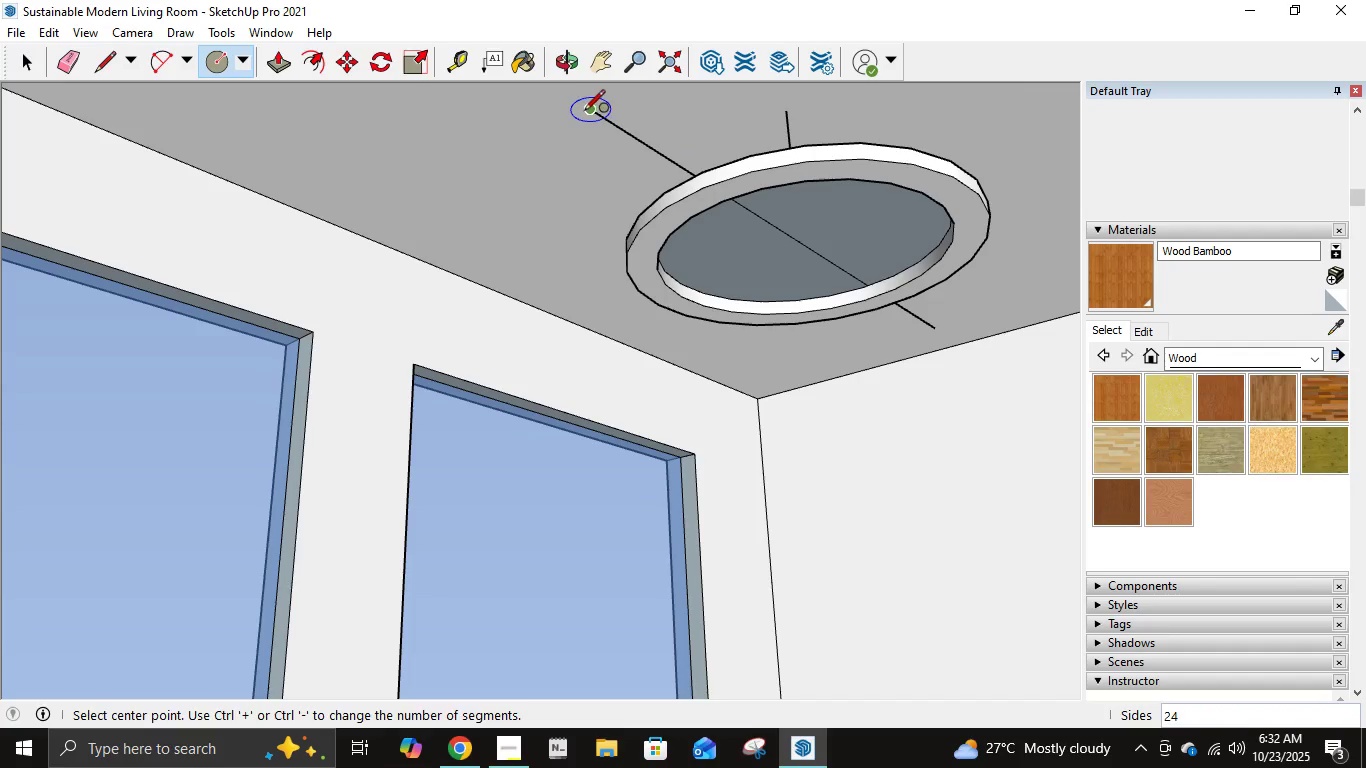 
left_click([587, 111])
 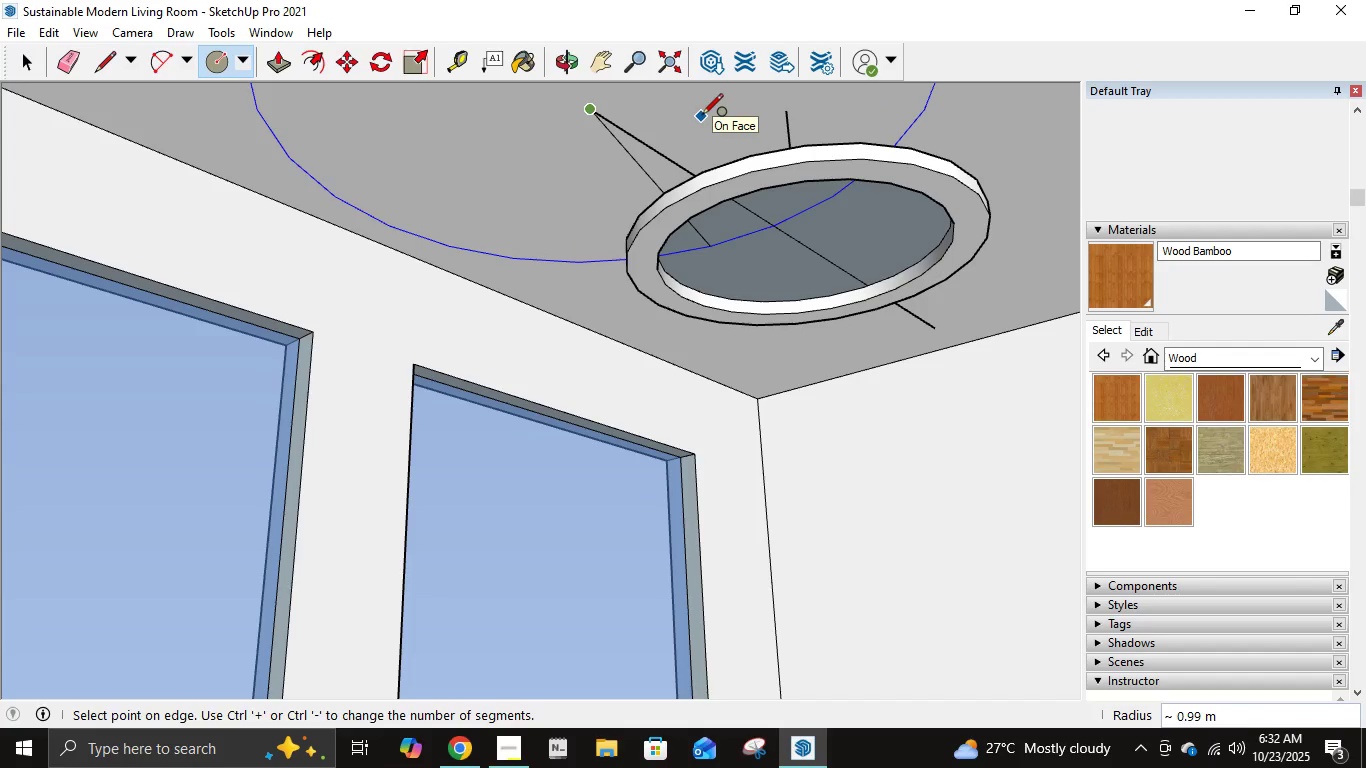 
wait(6.15)
 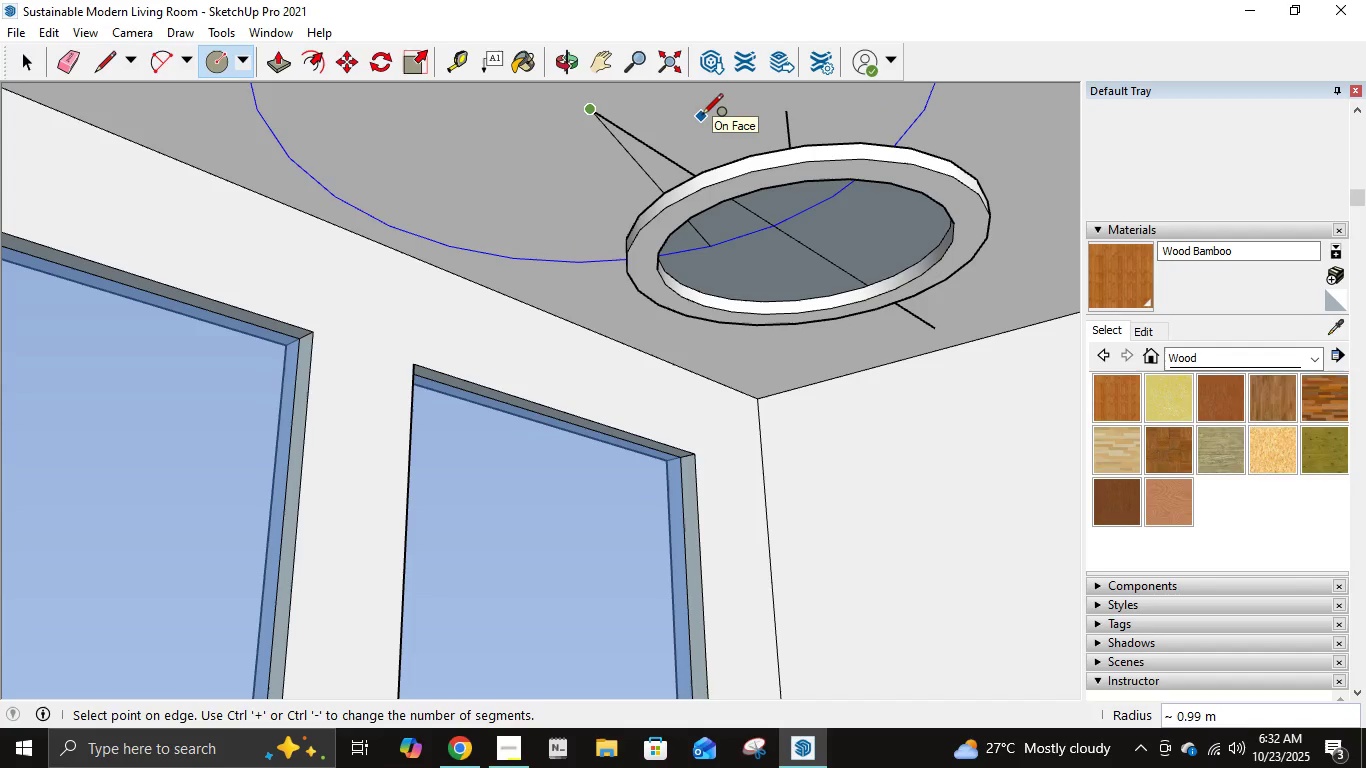 
key(Control+Z)
 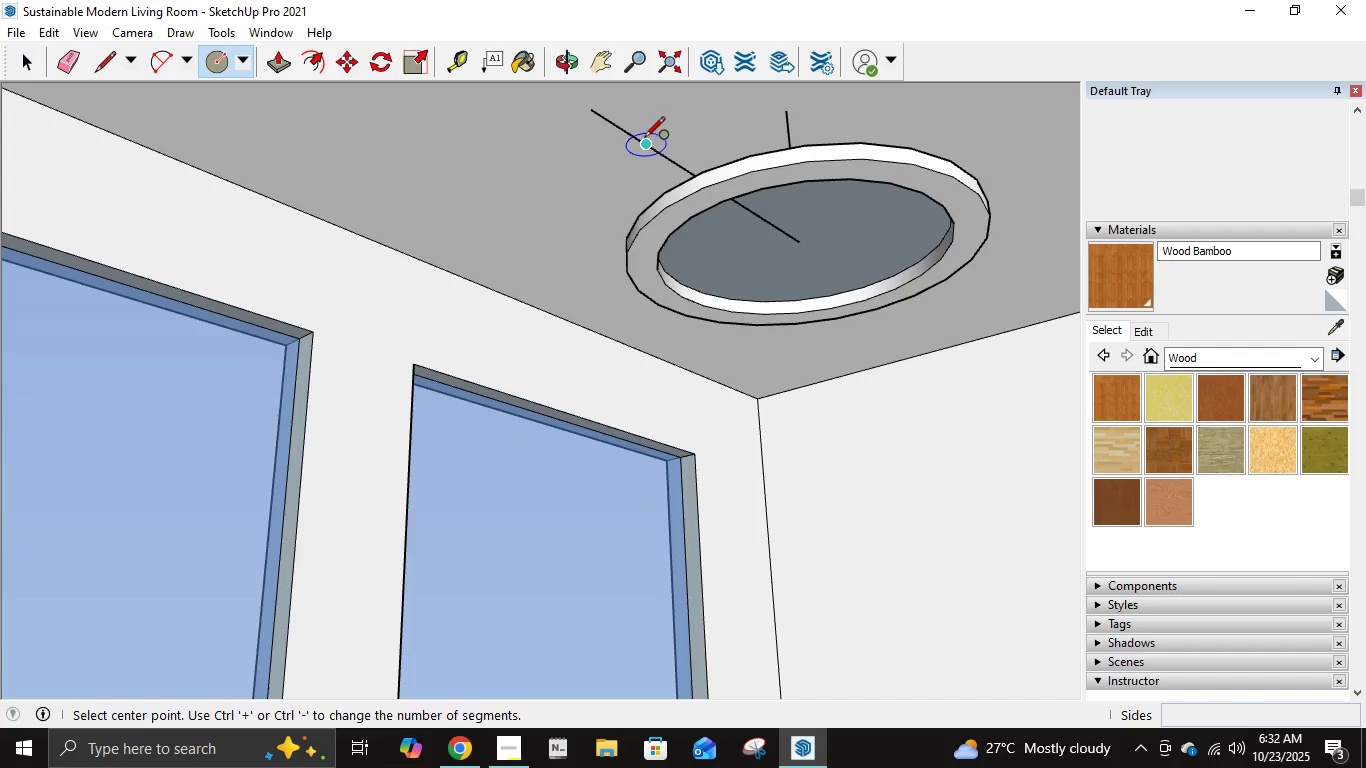 
left_click([644, 139])
 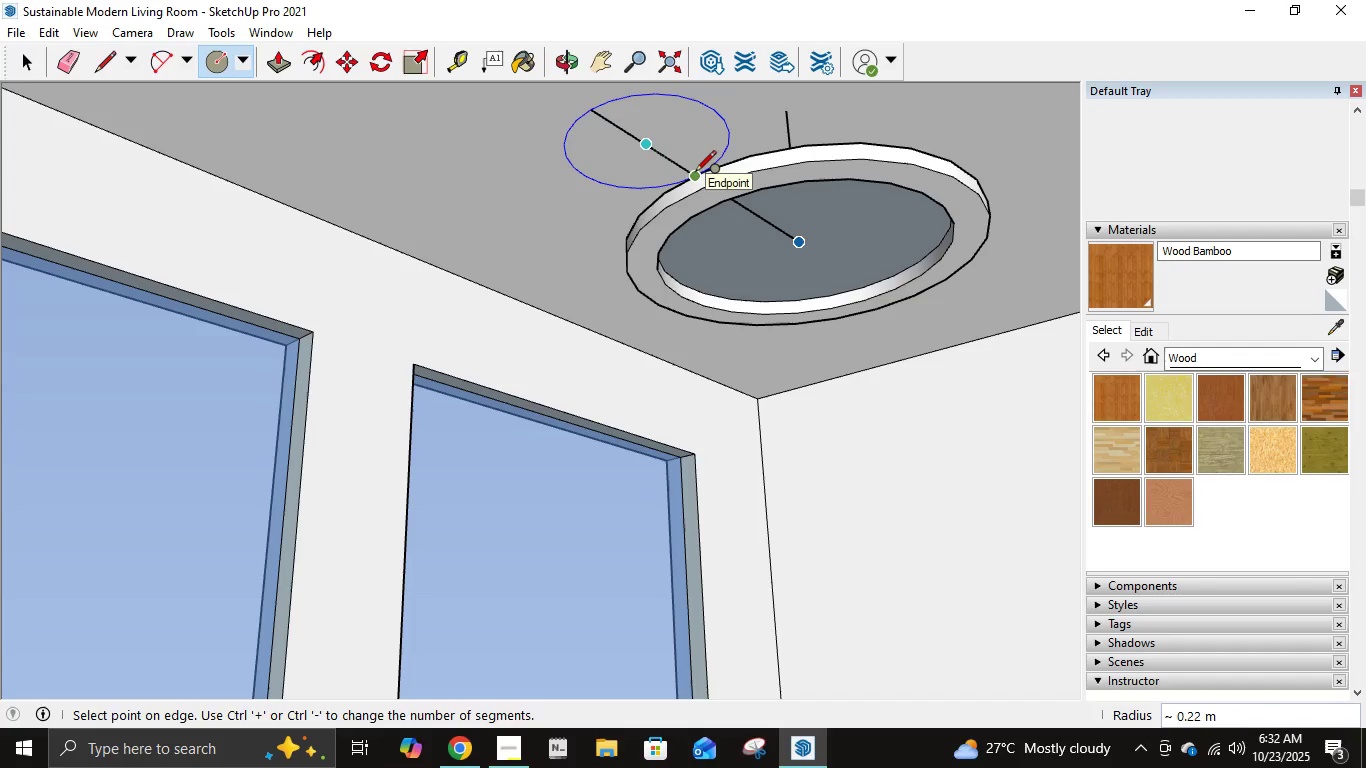 
wait(7.04)
 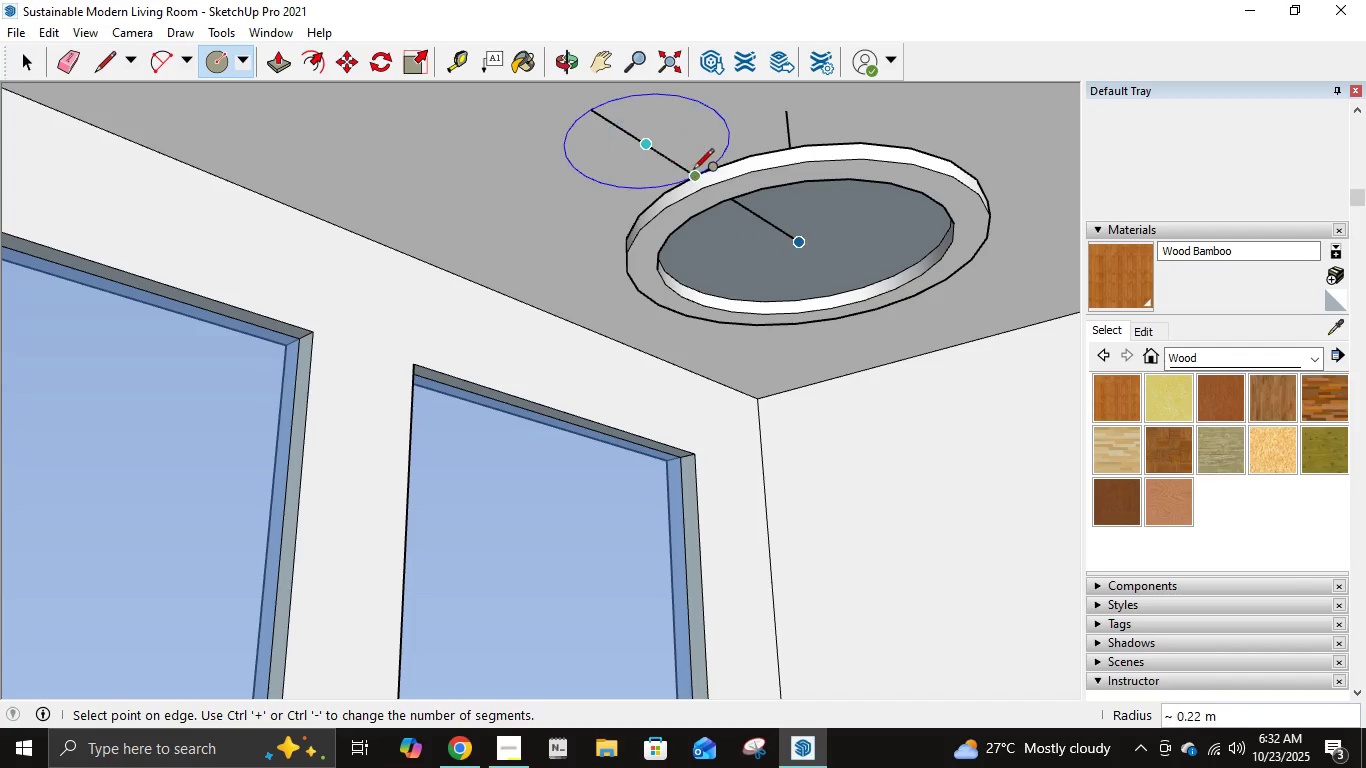 
left_click([694, 174])
 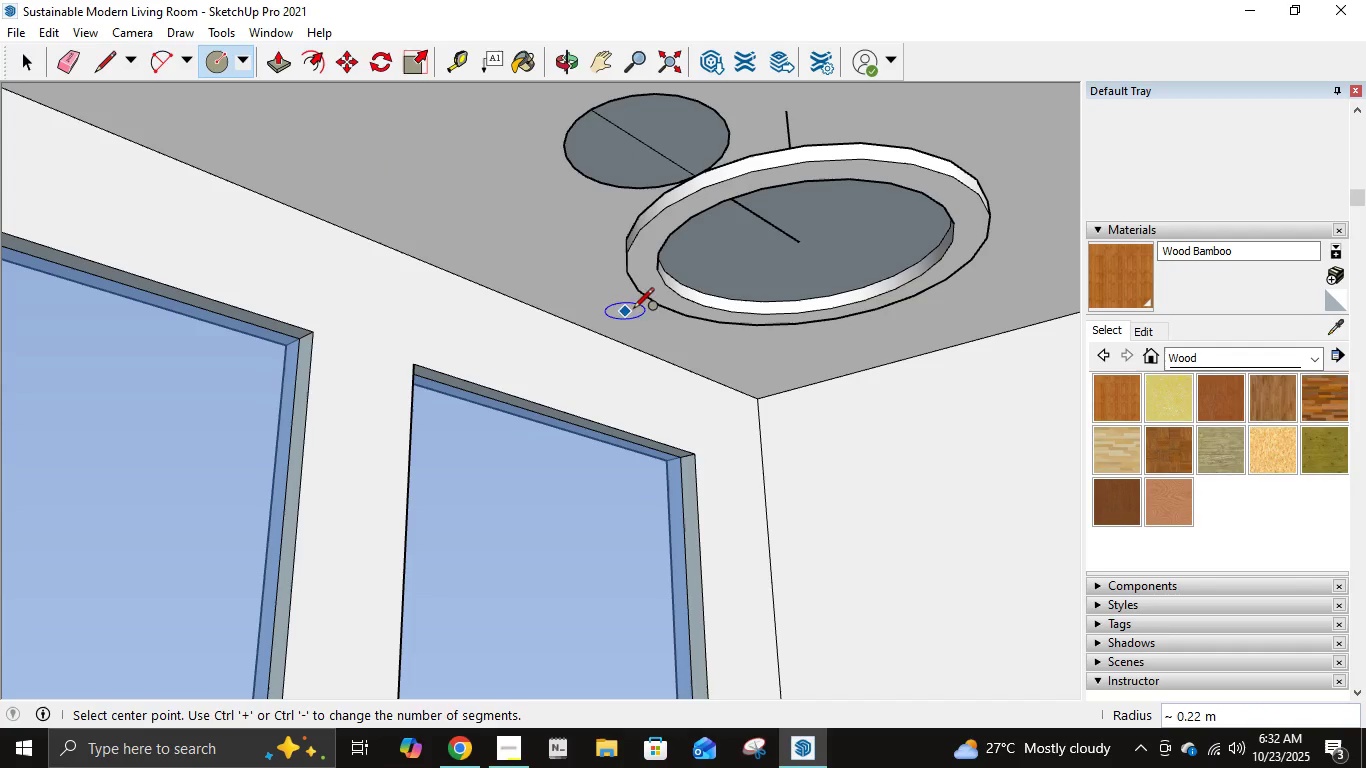 
key(Control+Z)
 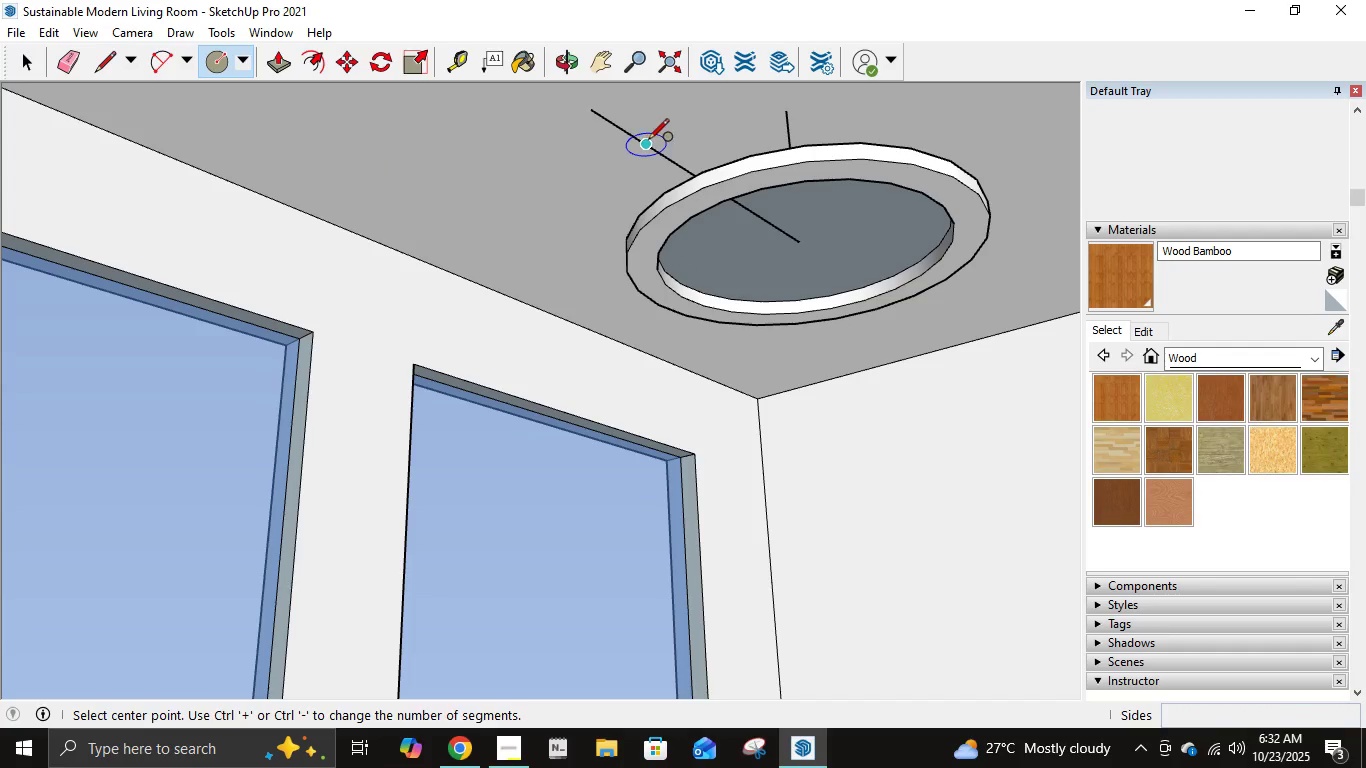 
left_click([648, 141])
 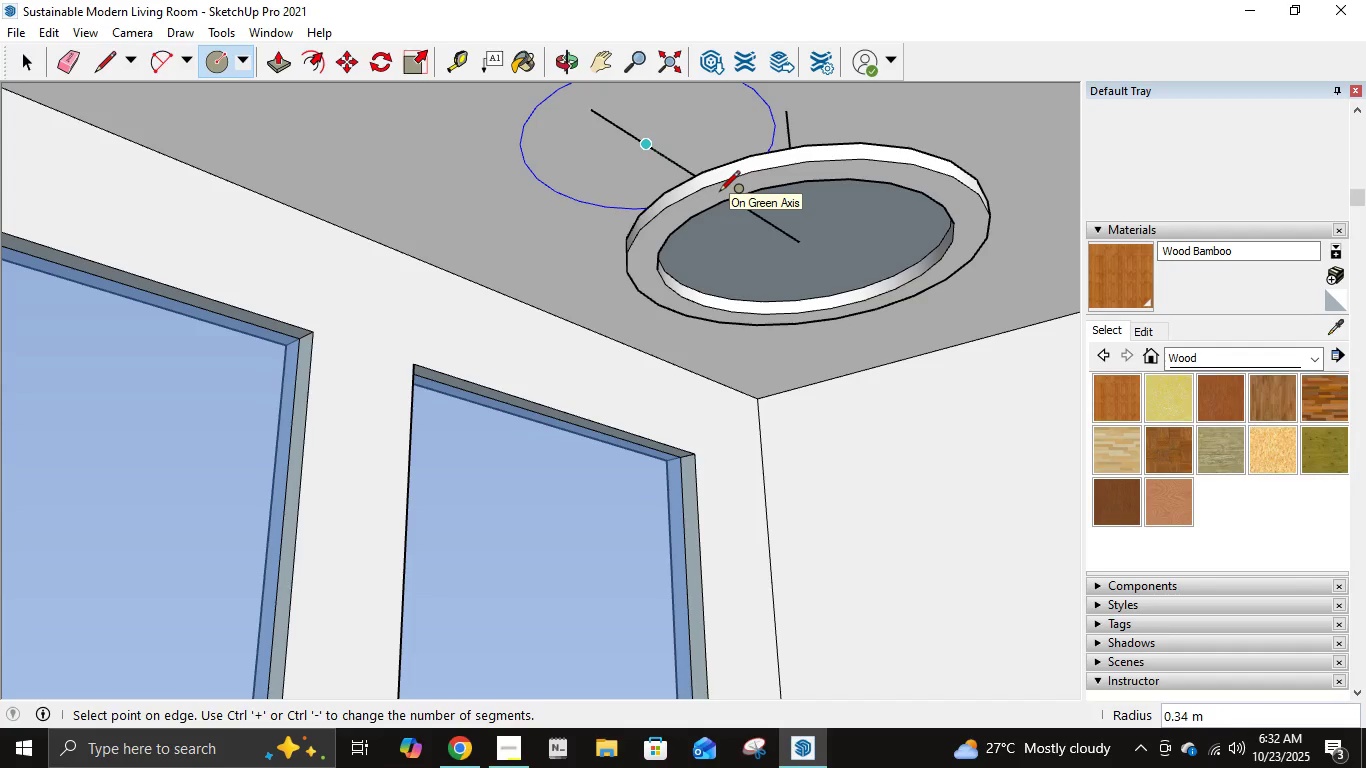 
wait(7.35)
 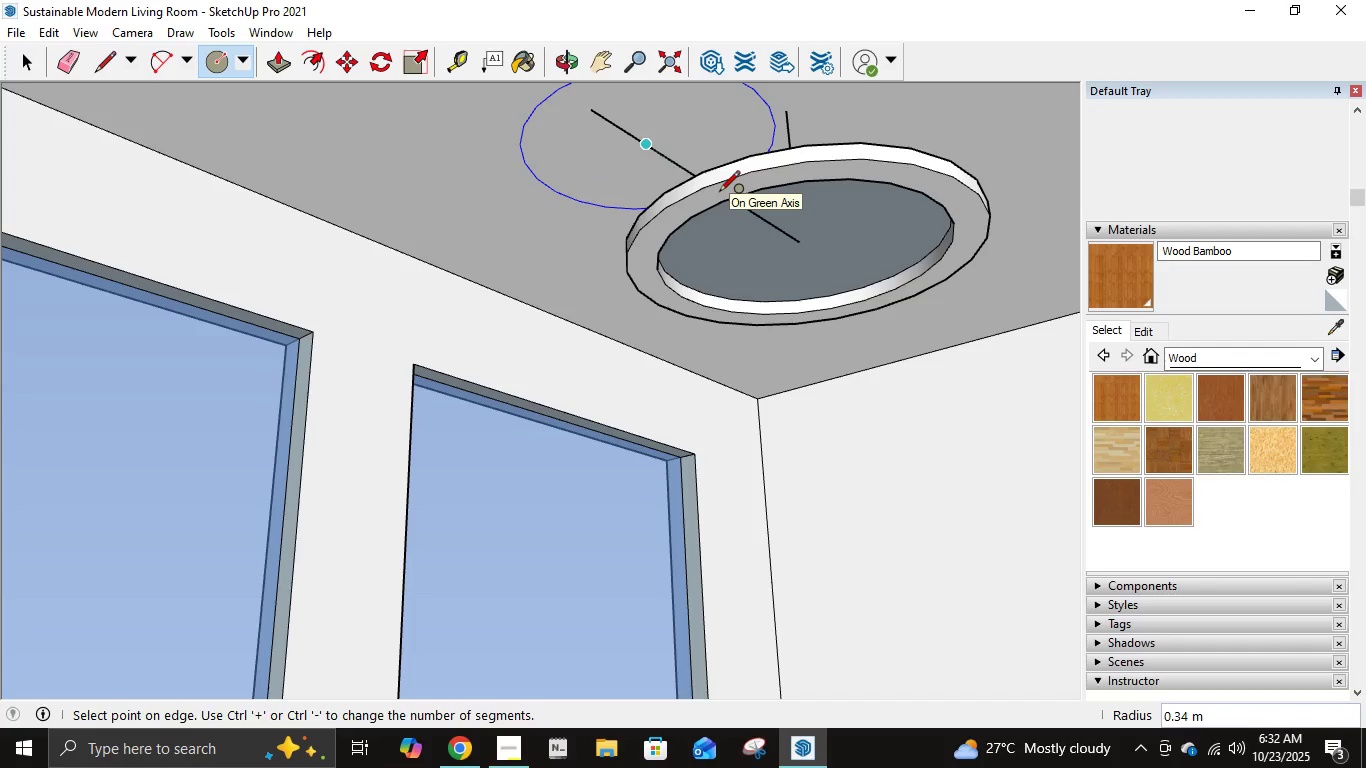 
key(Control+Z)
 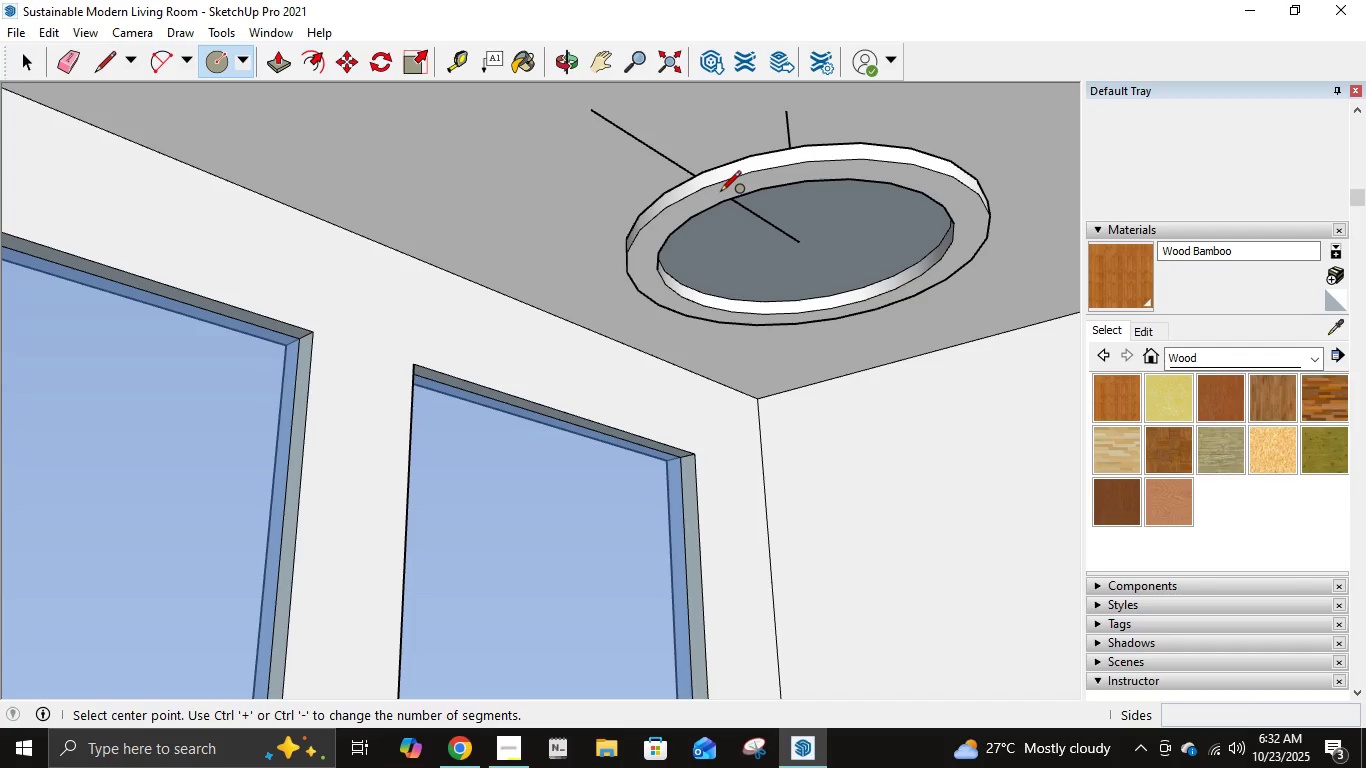 
key(Control+ControlLeft)
 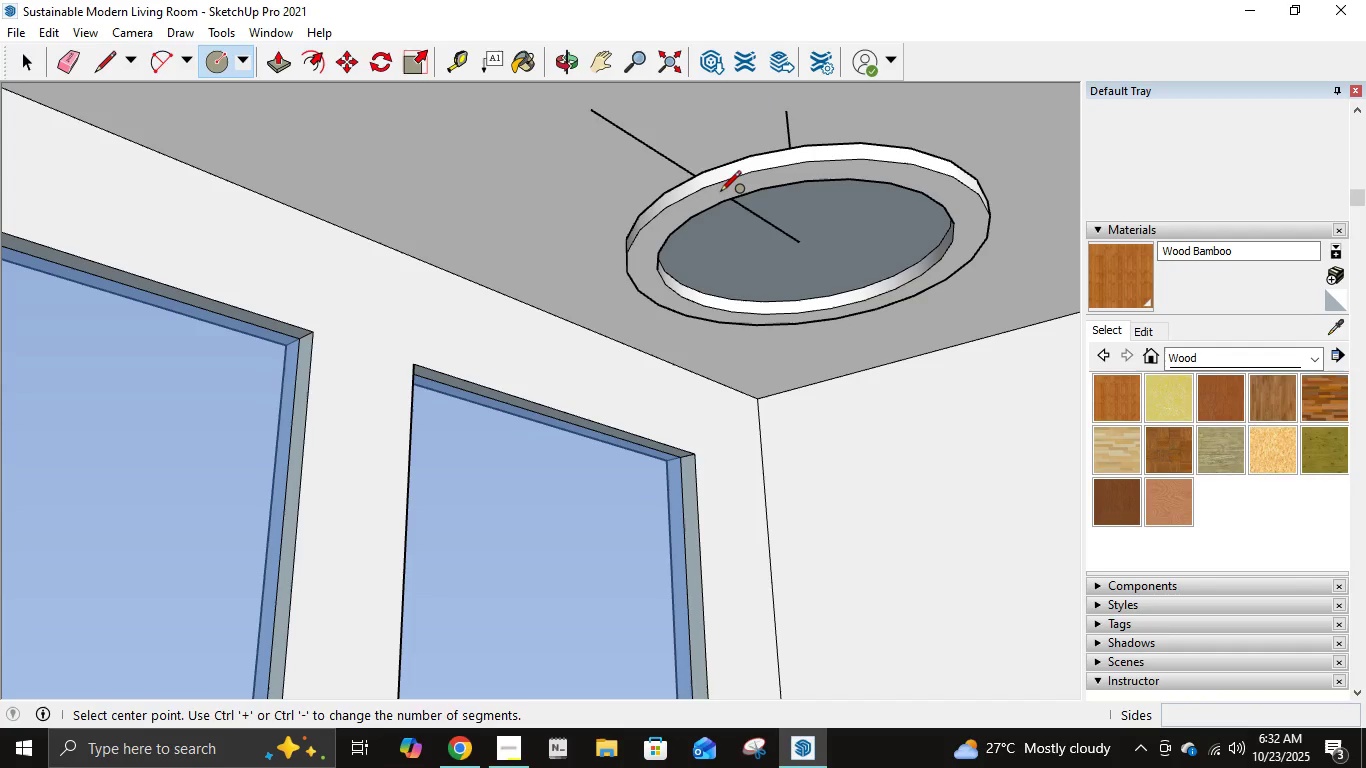 
key(Control+Z)
 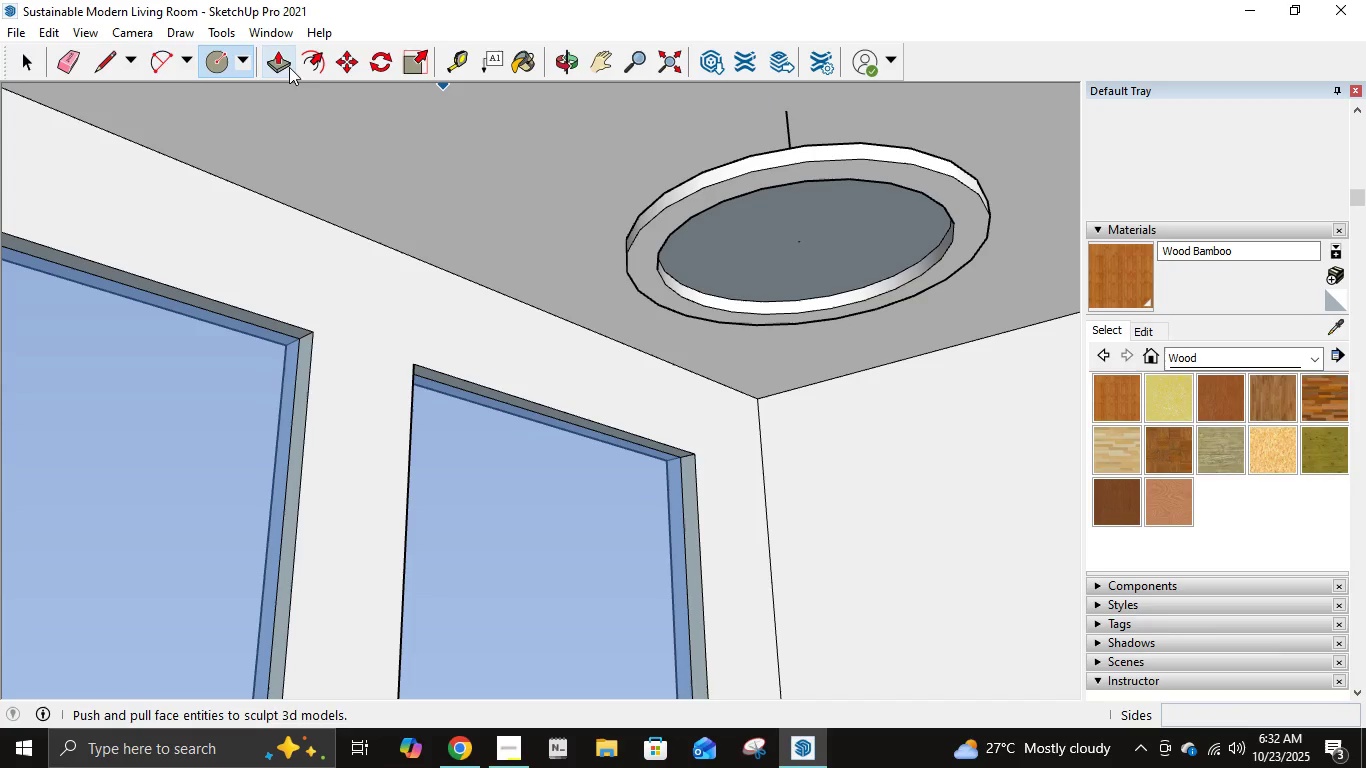 
key(Control+Y)
 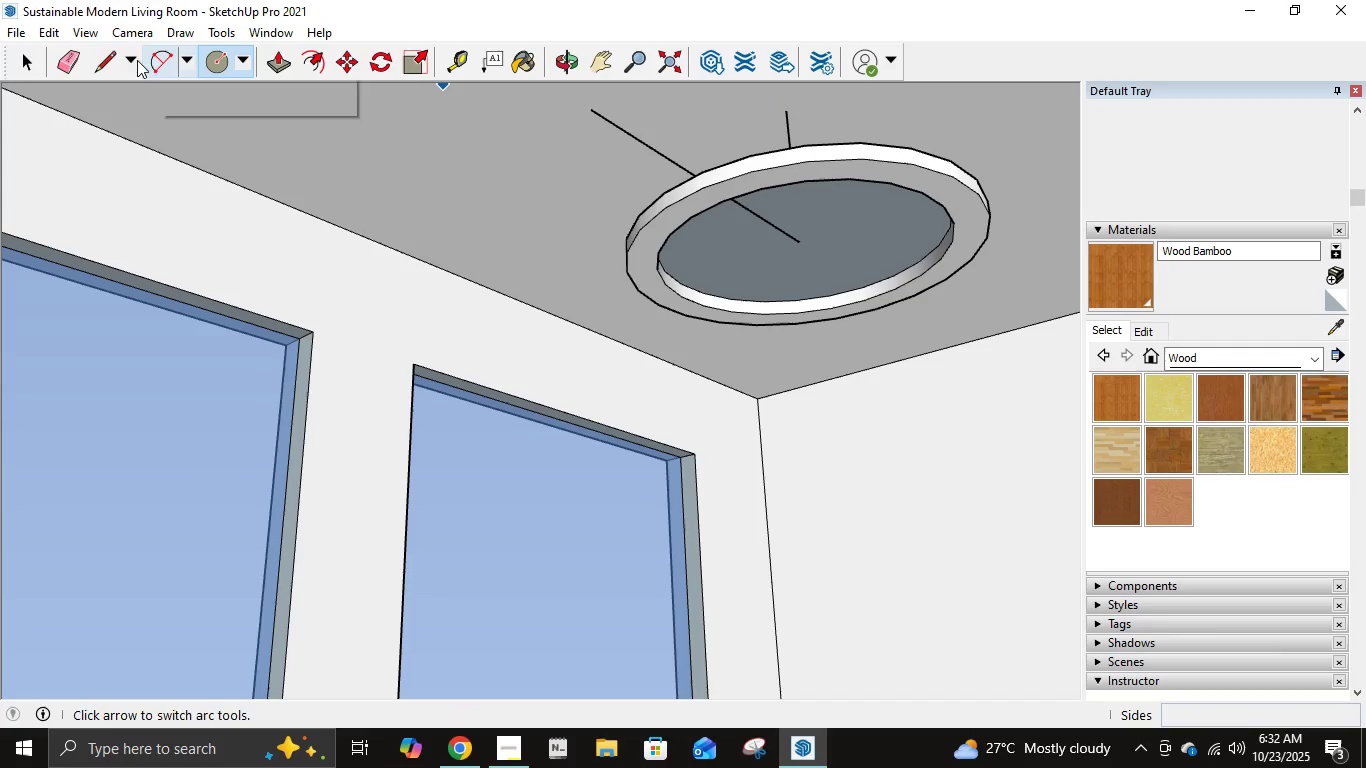 
left_click([104, 69])
 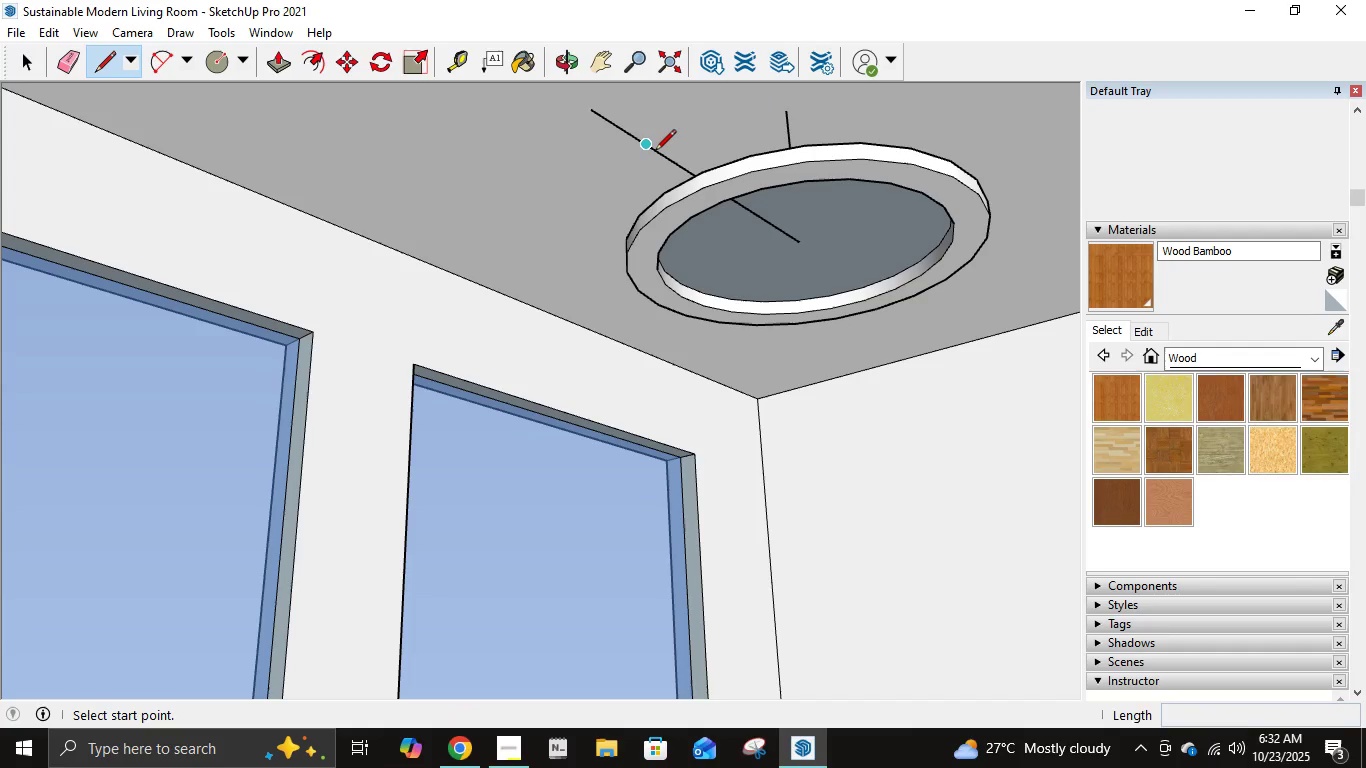 
left_click([653, 150])
 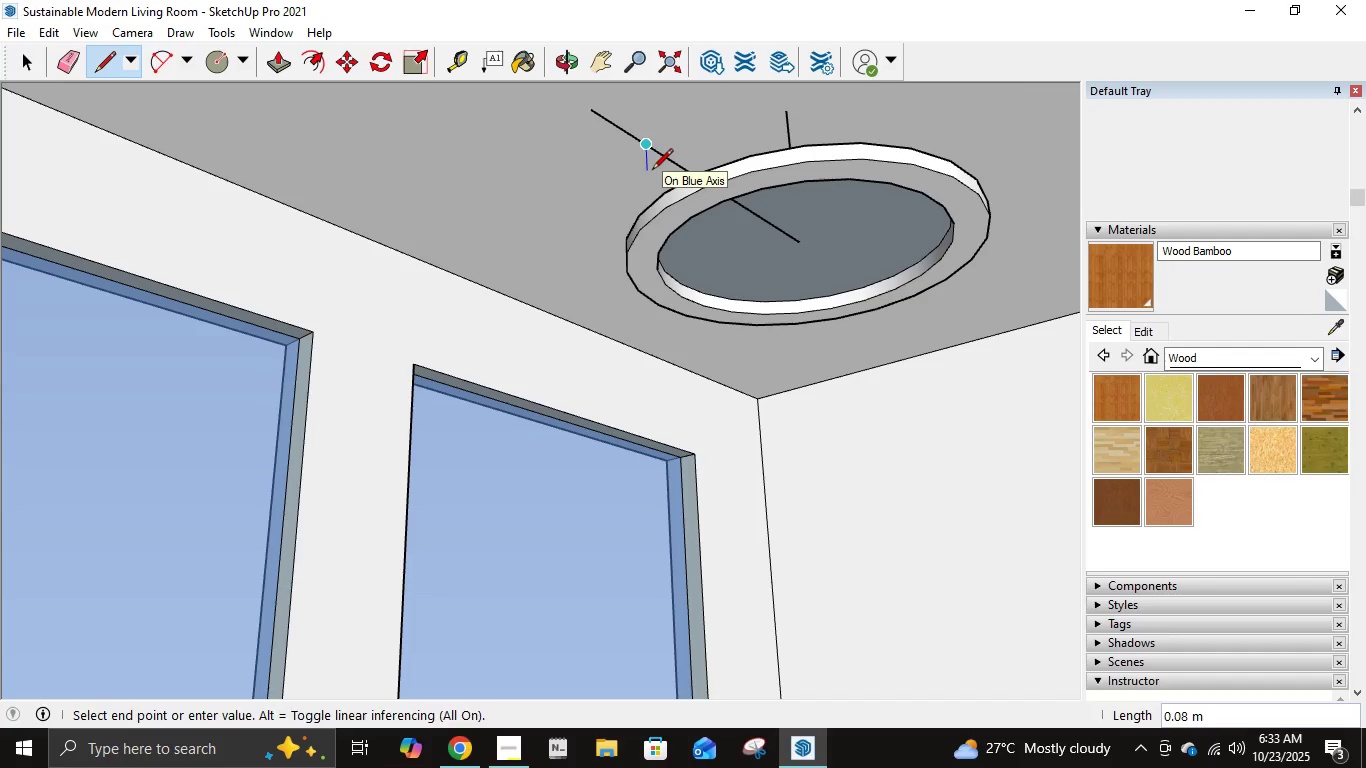 
key(NumpadDecimal)
 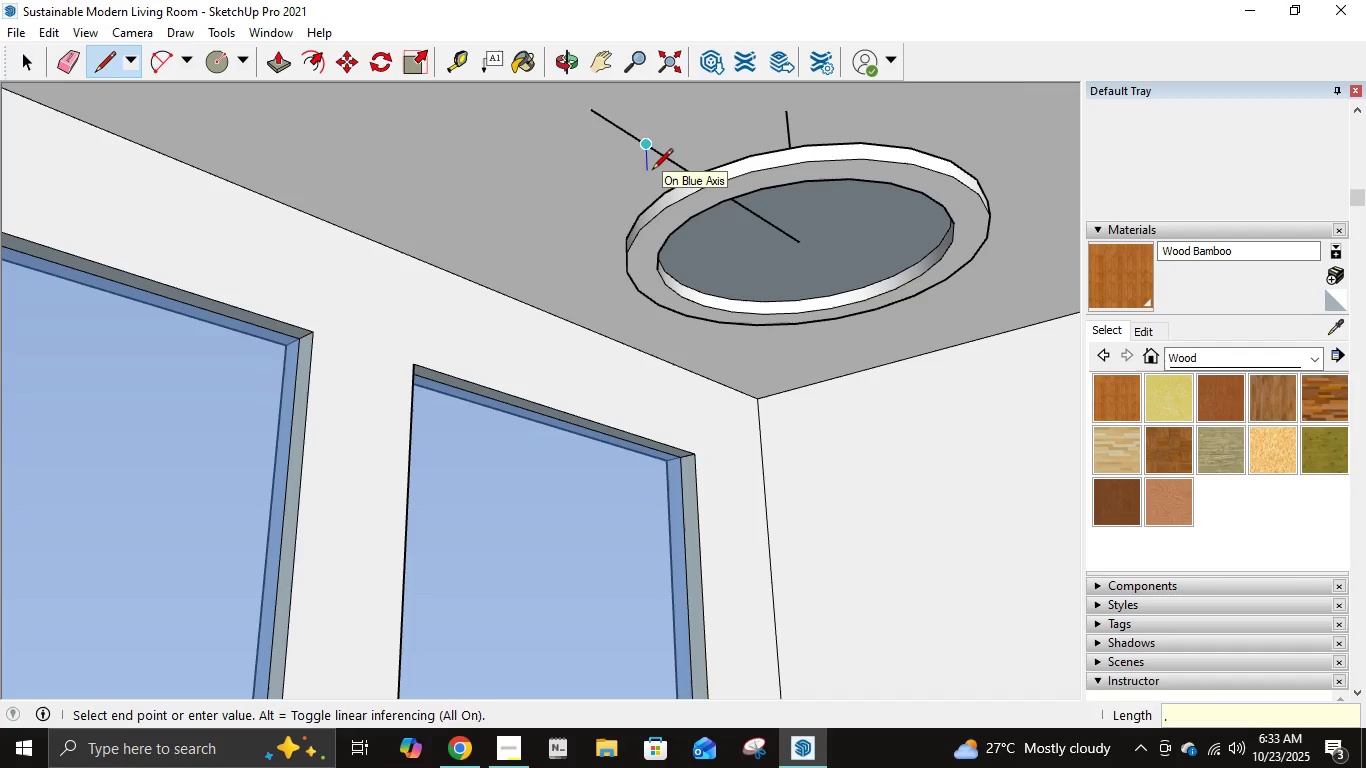 
key(Numpad0)
 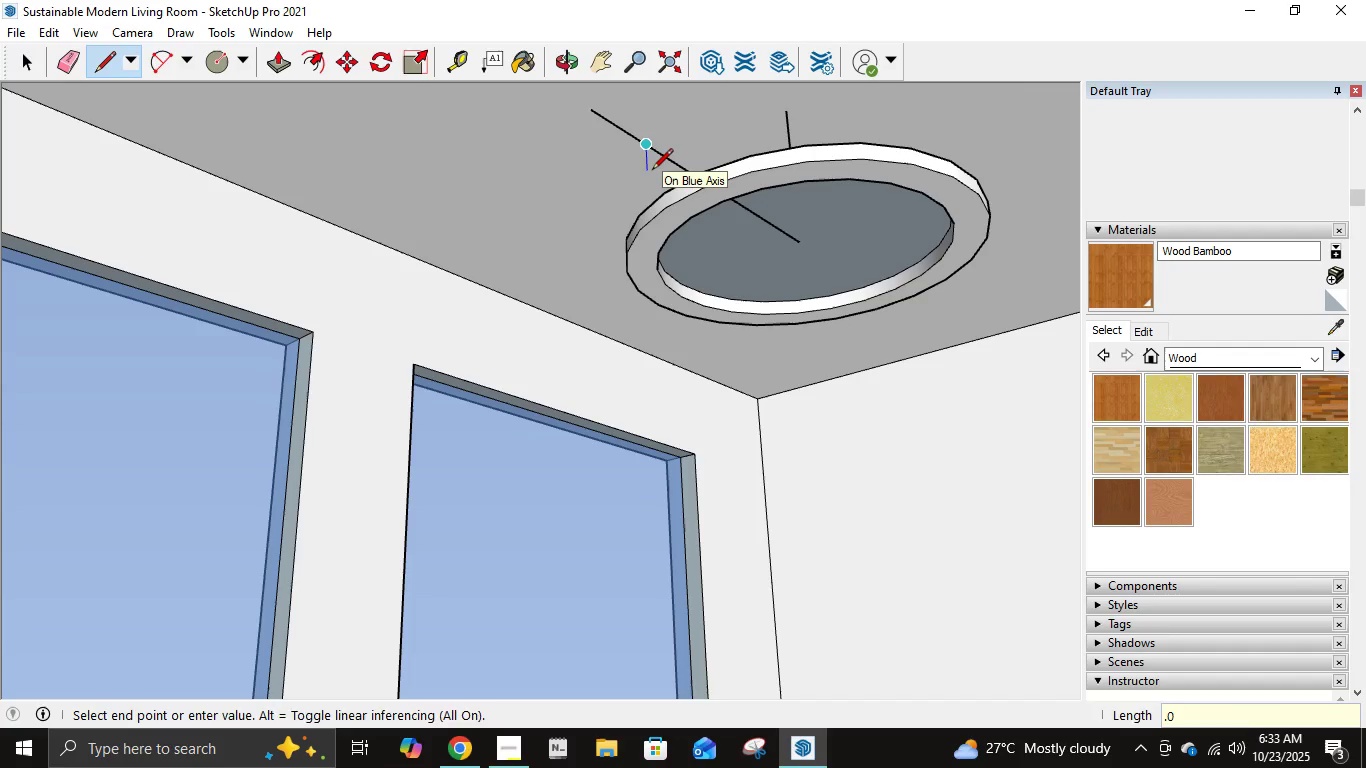 
key(Numpad5)
 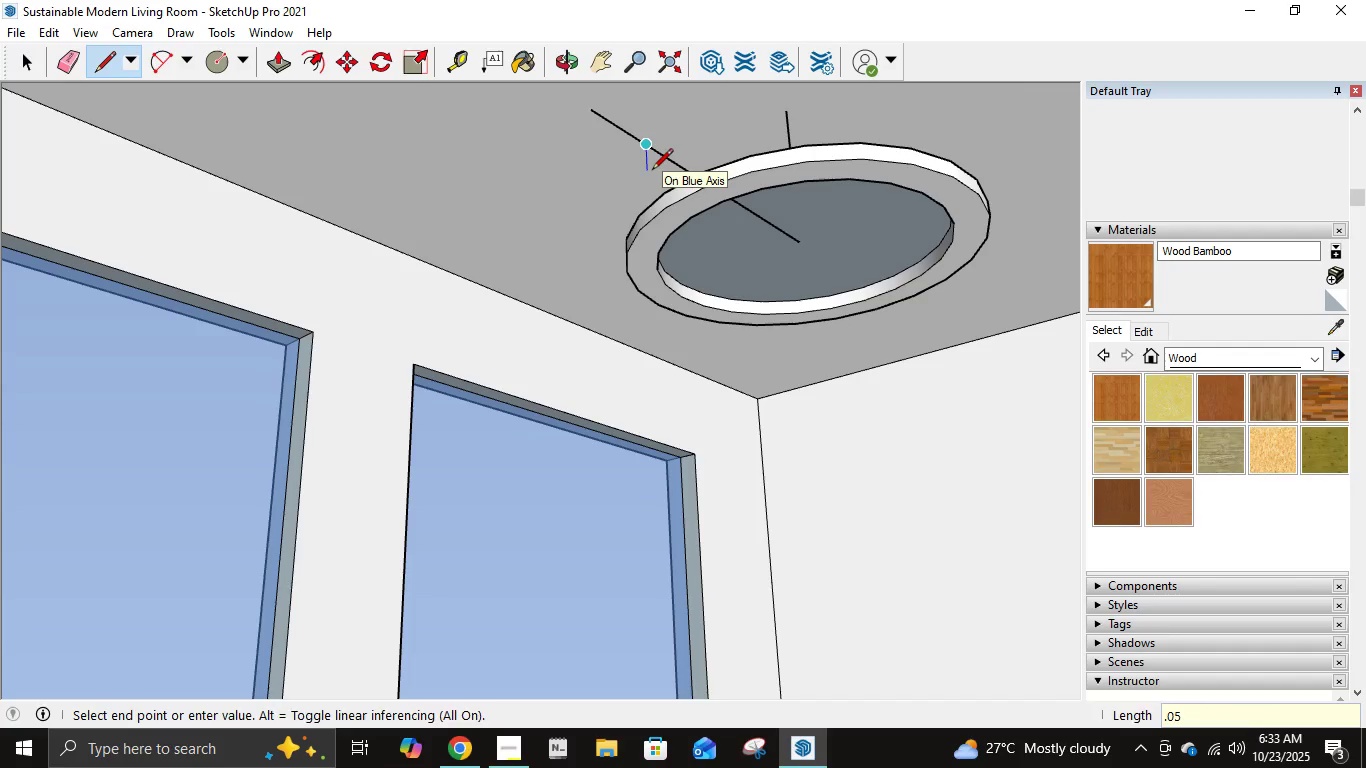 
key(NumpadEnter)
 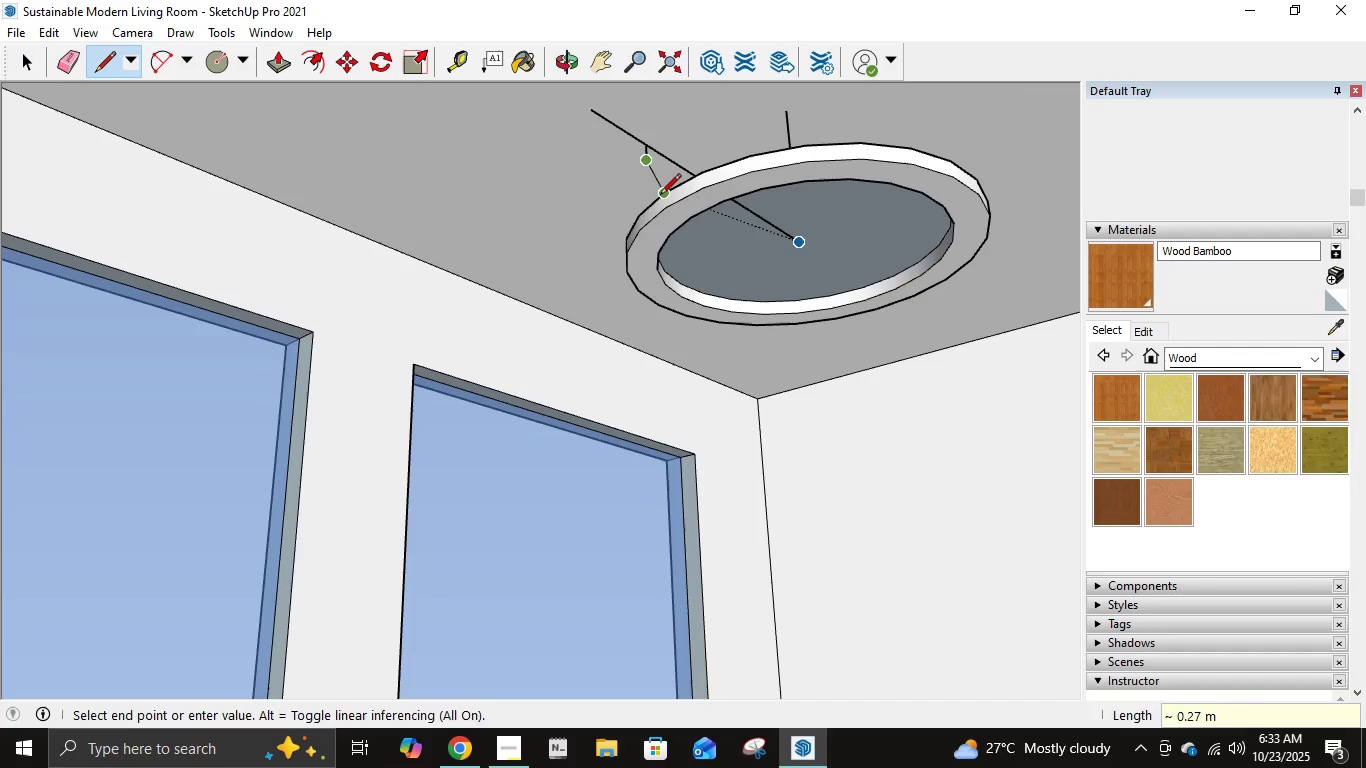 
key(Escape)
 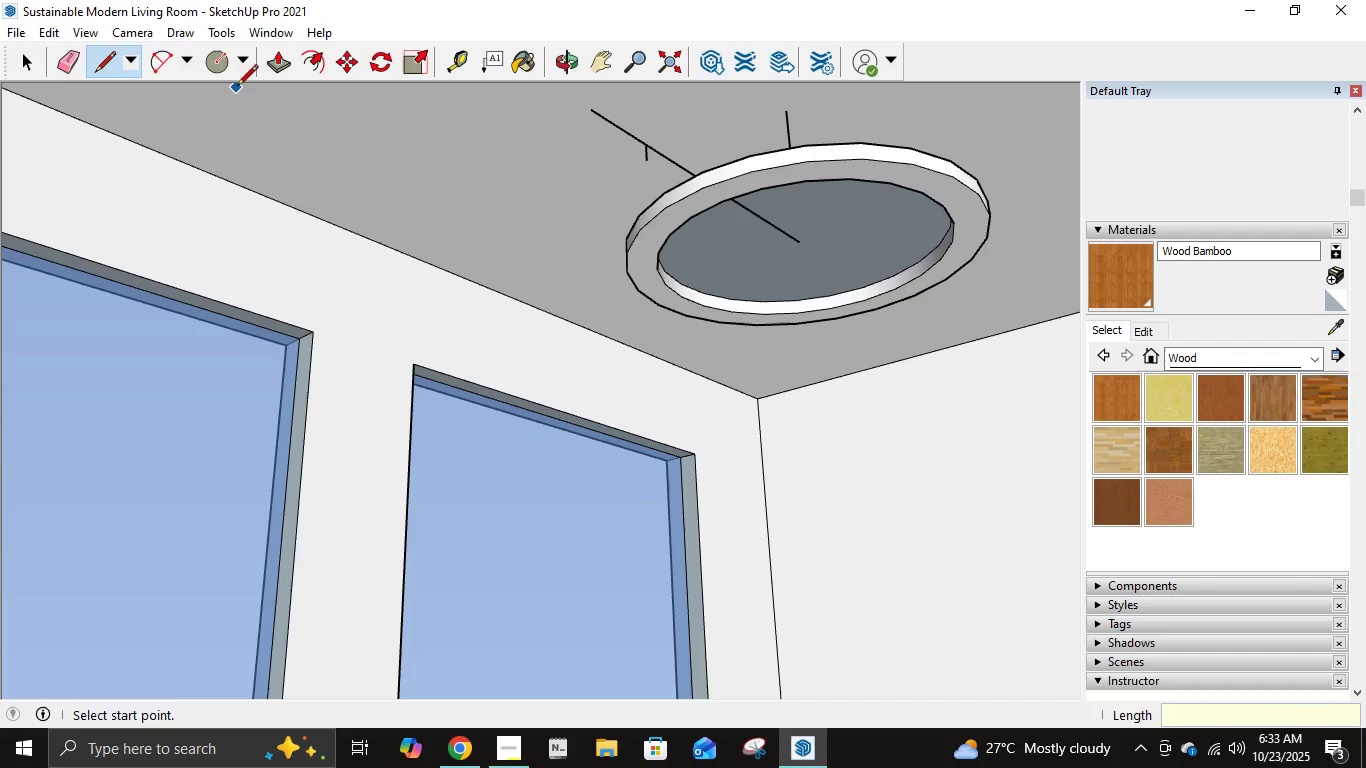 
left_click([224, 67])
 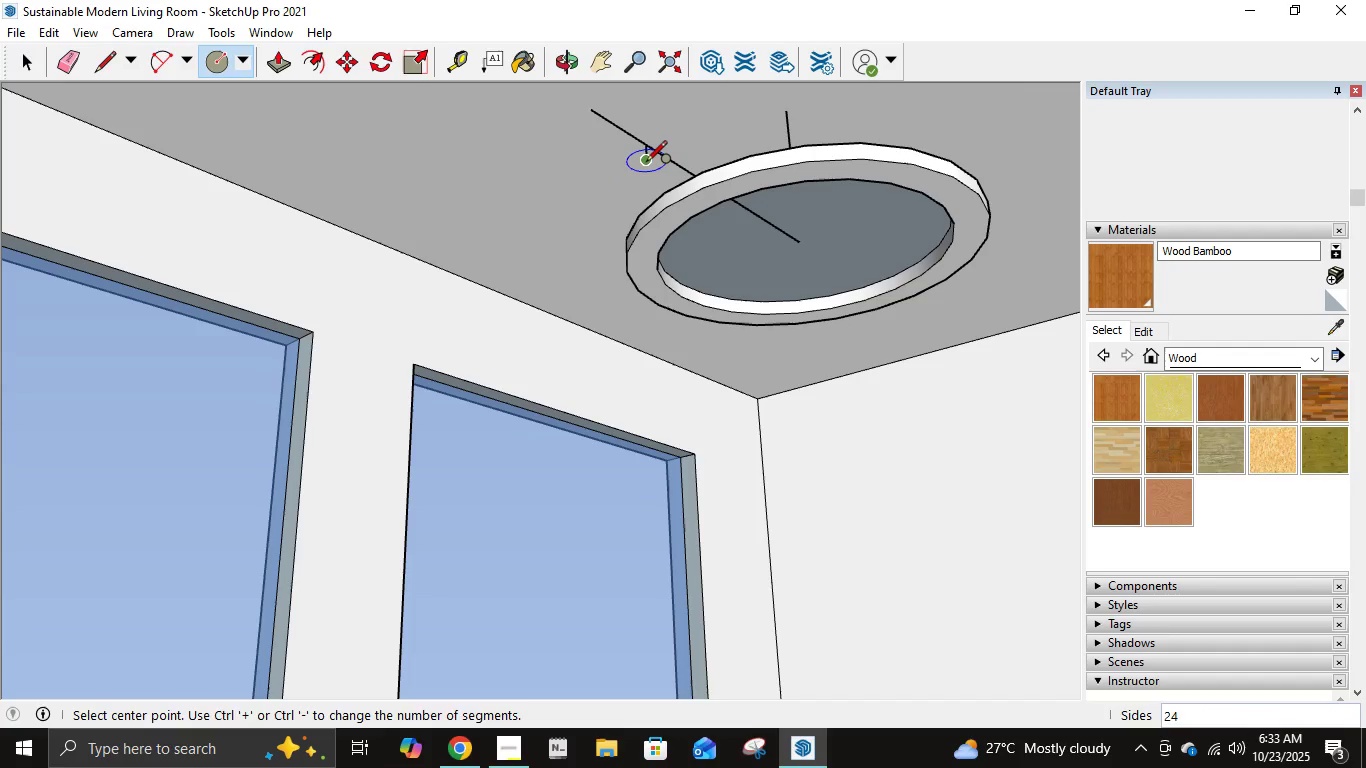 
left_click([644, 162])
 